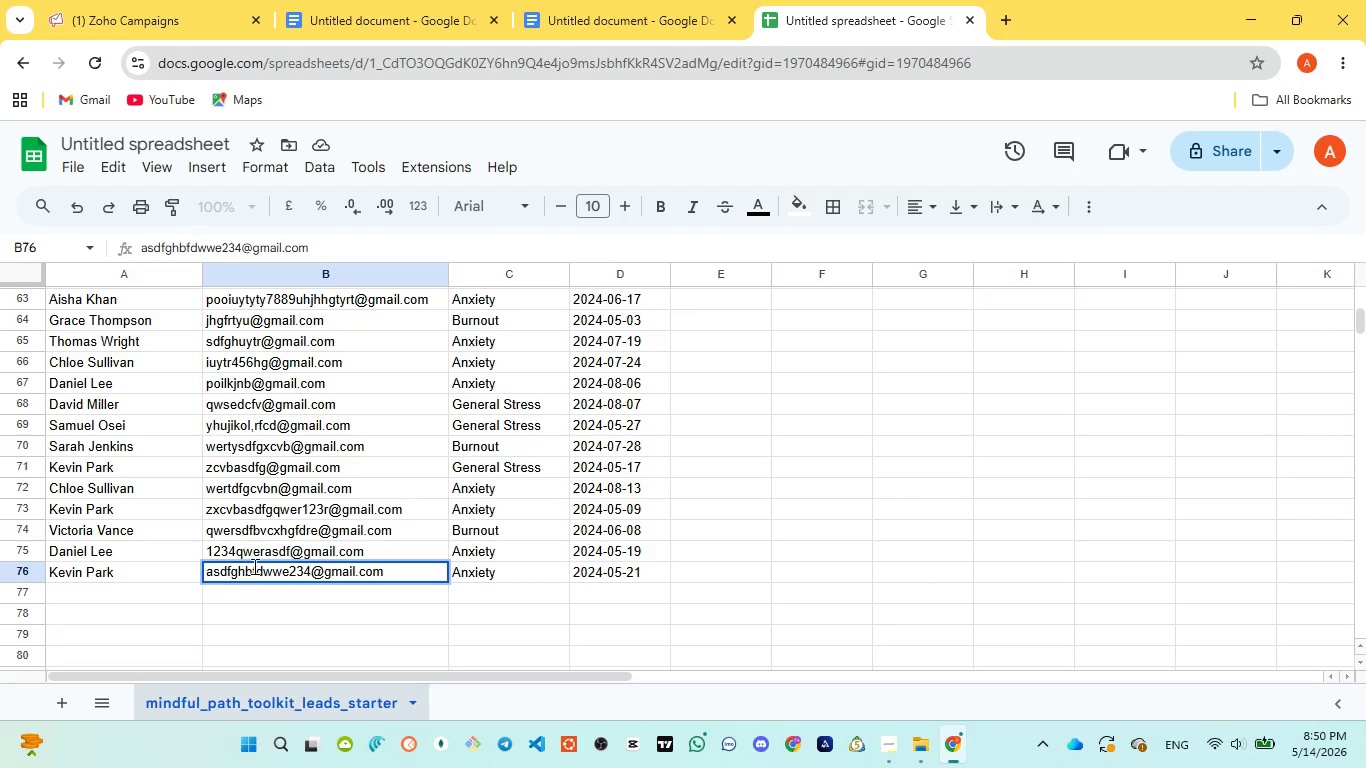 
left_click([265, 547])
 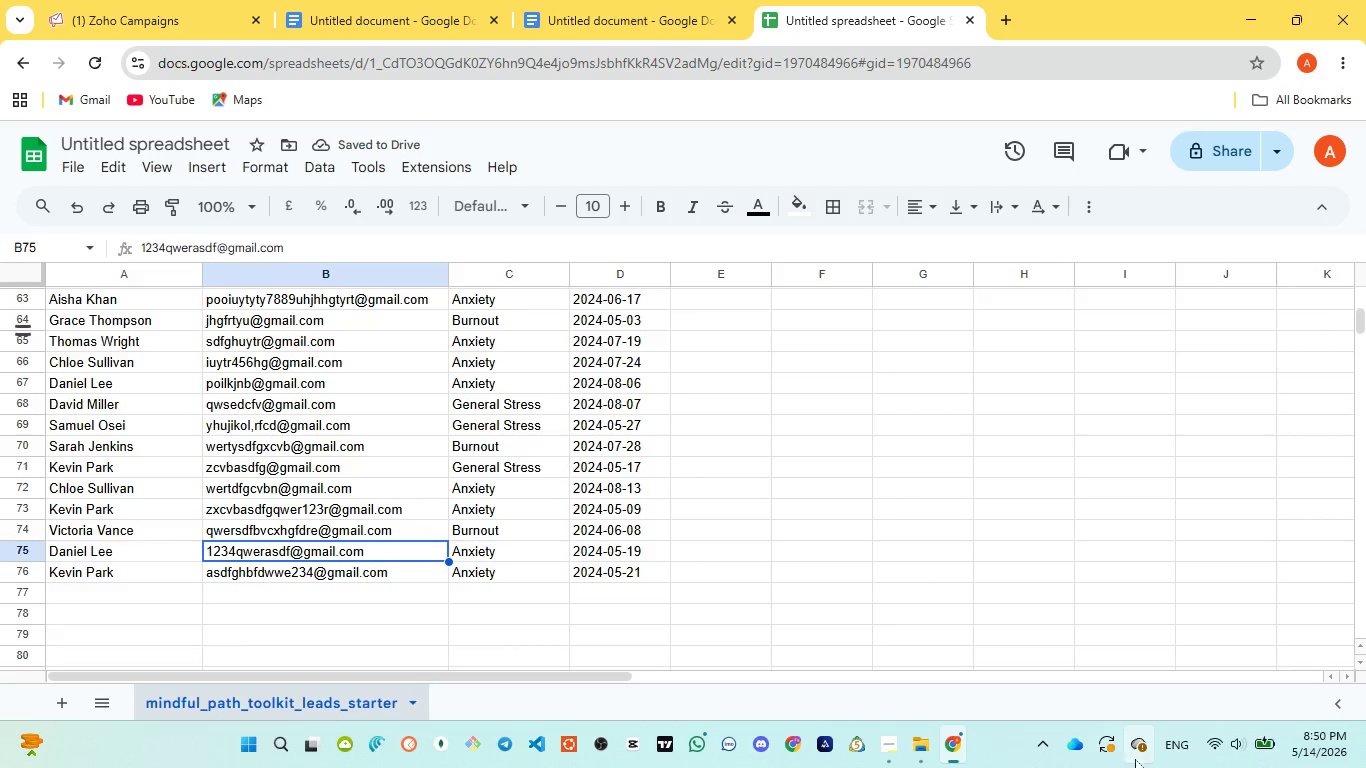 
scroll: coordinate [425, 531], scroll_direction: up, amount: 26.0
 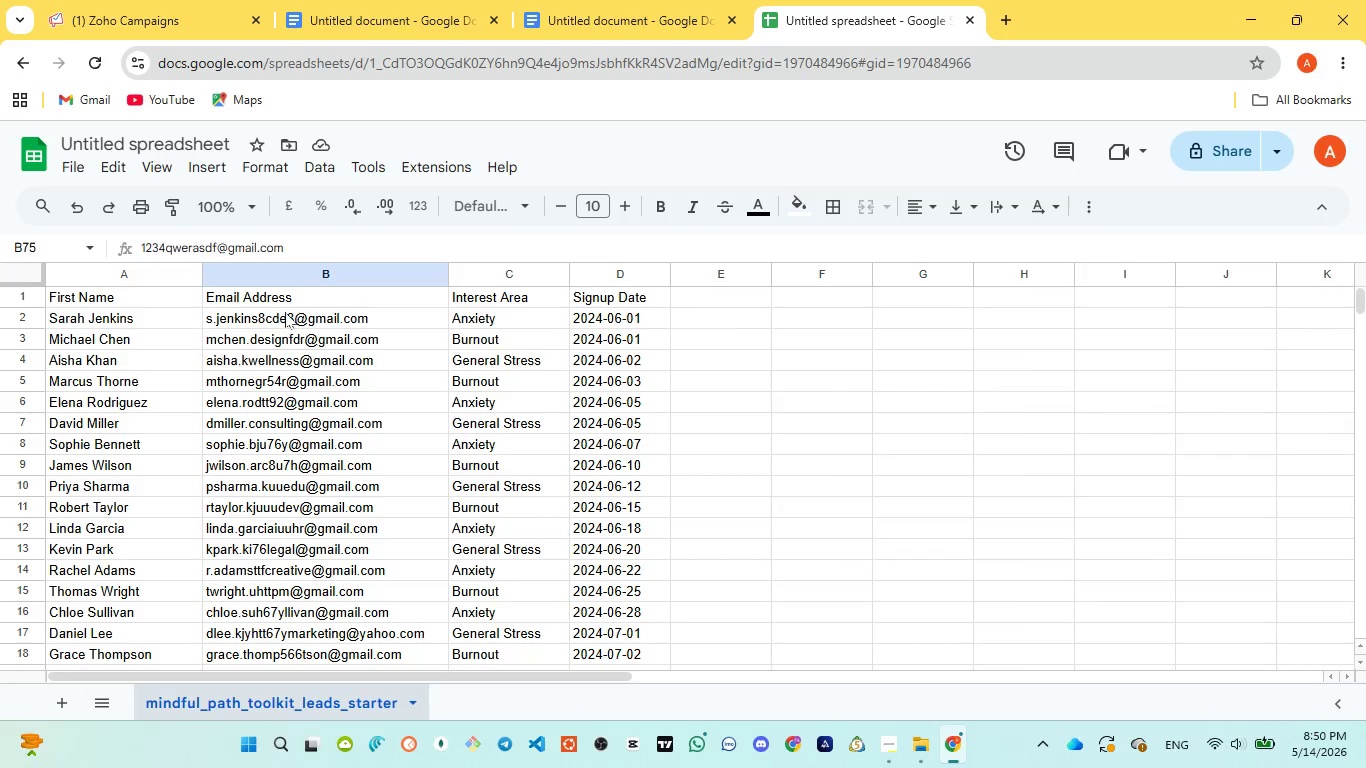 
wait(6.41)
 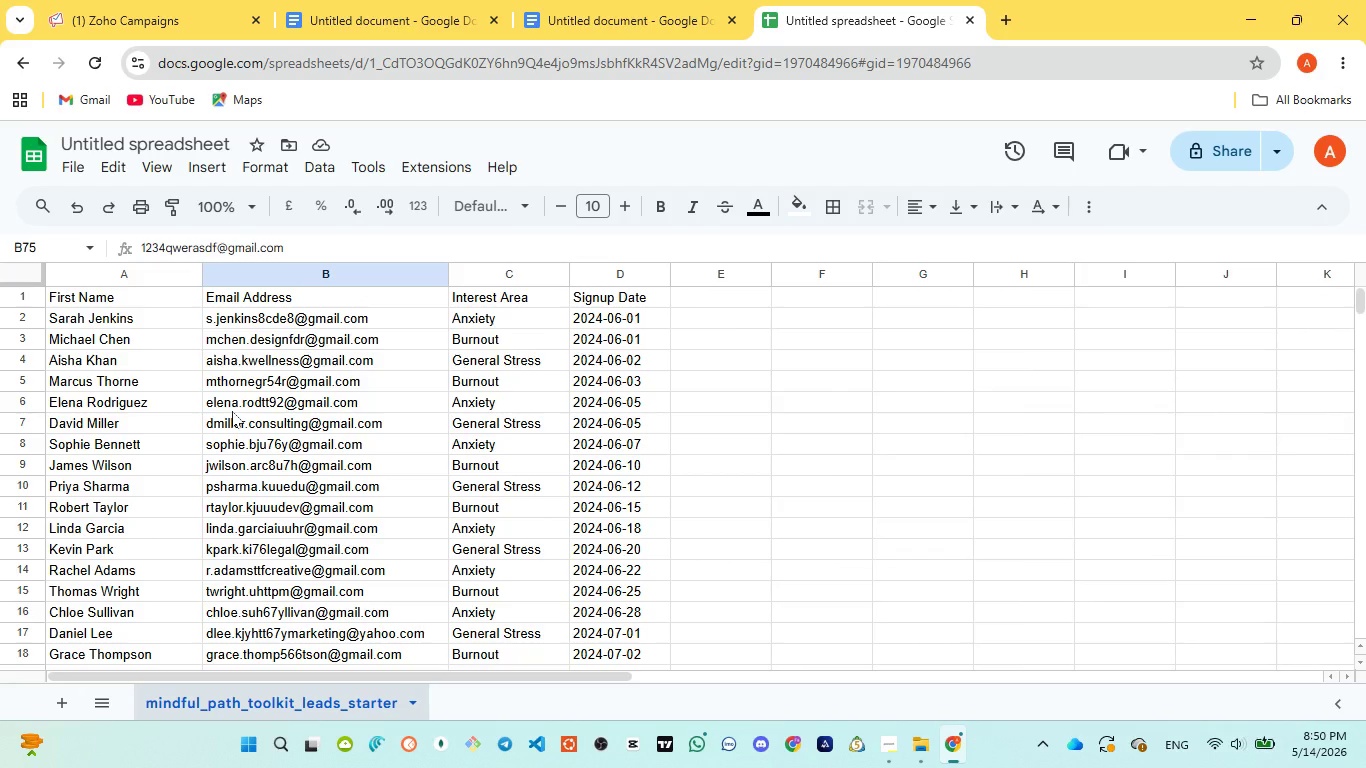 
left_click([124, 295])
 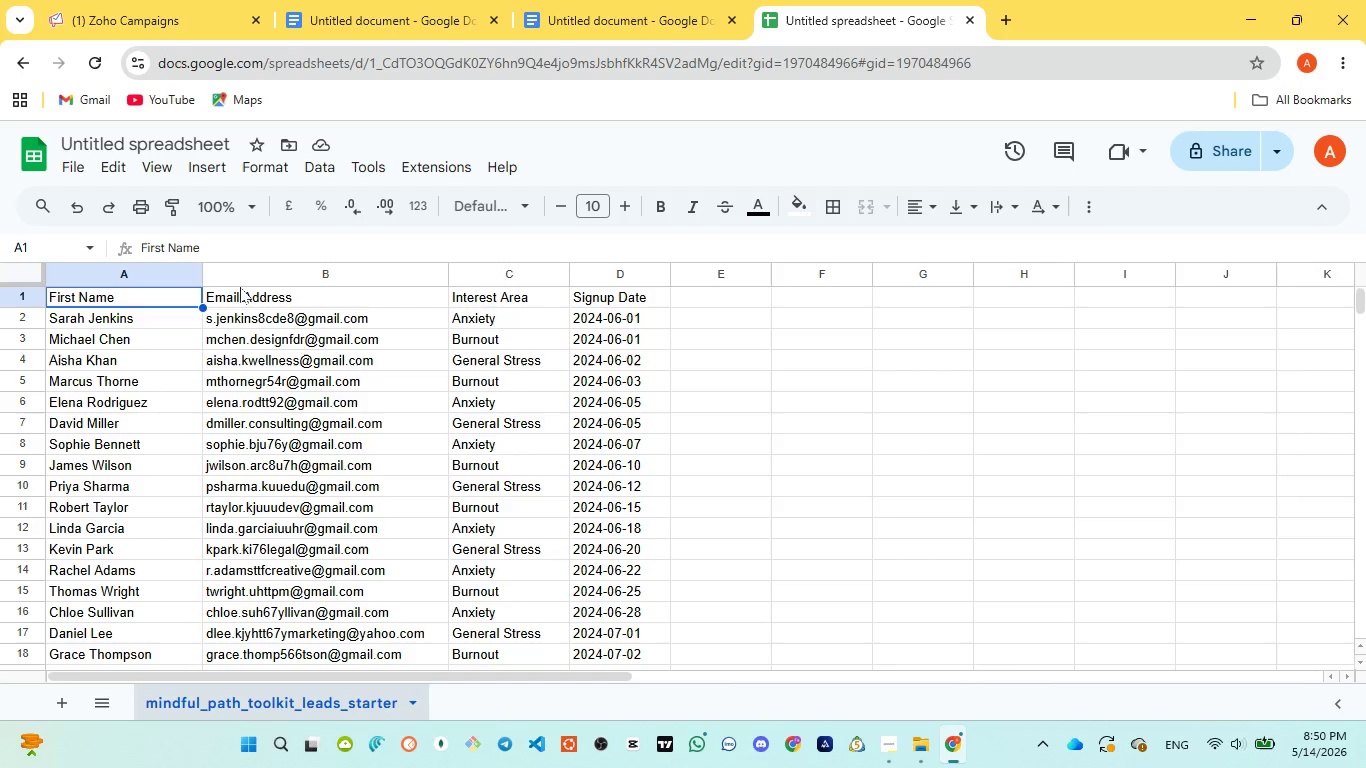 
left_click([245, 280])
 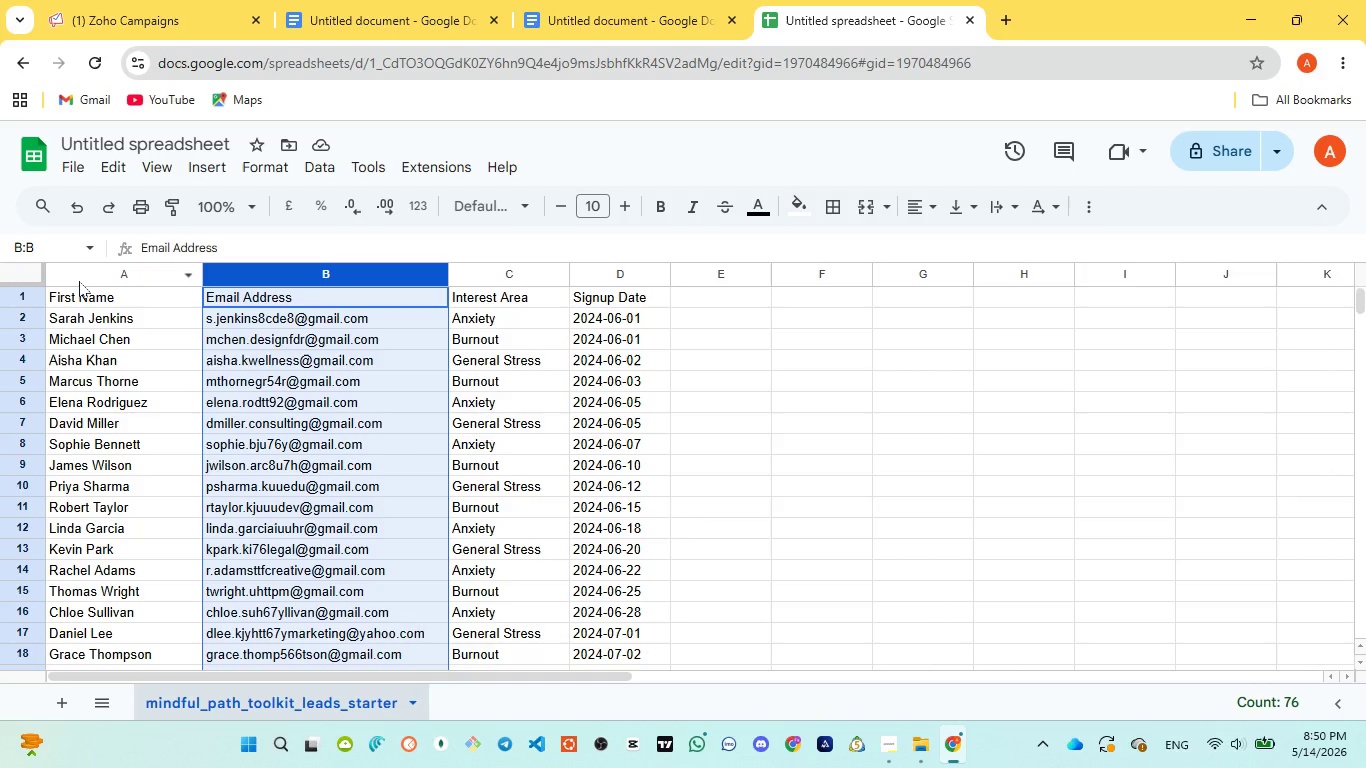 
left_click([79, 281])
 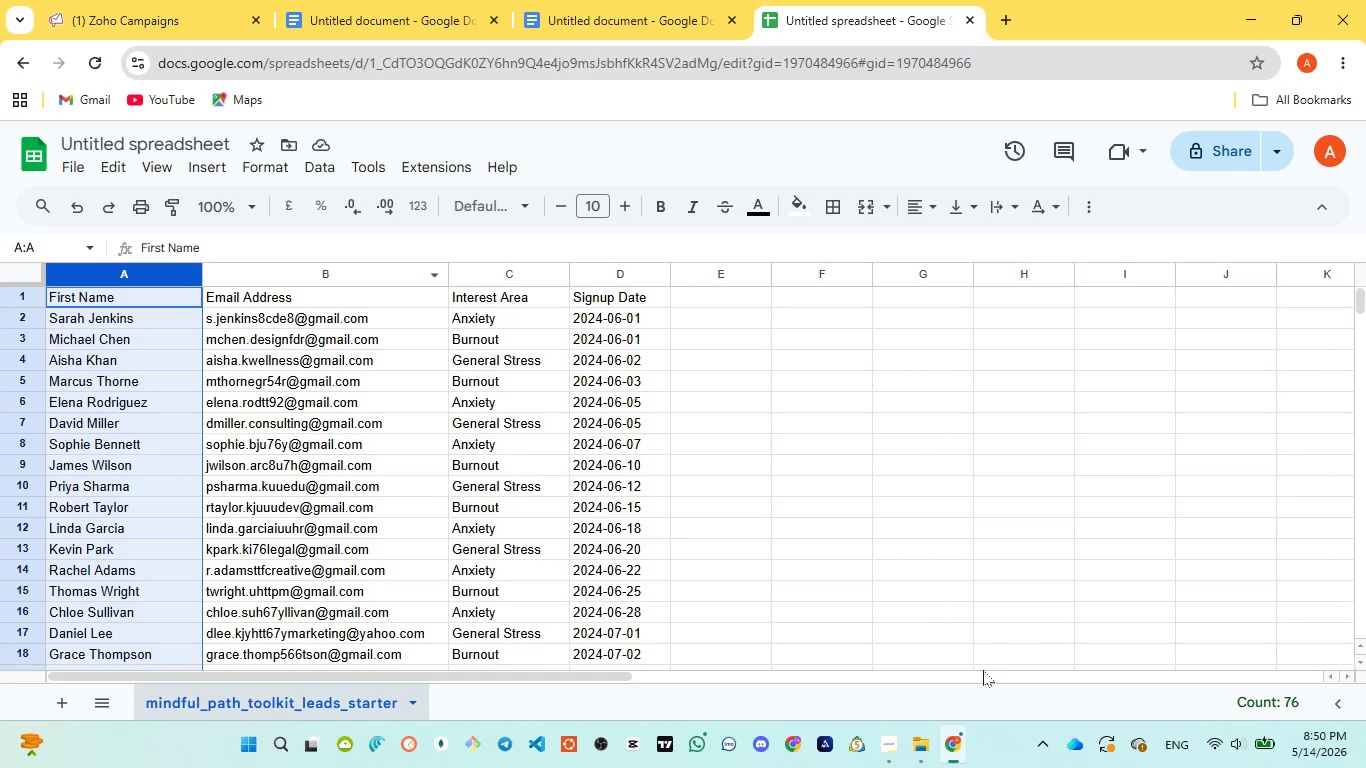 
wait(6.62)
 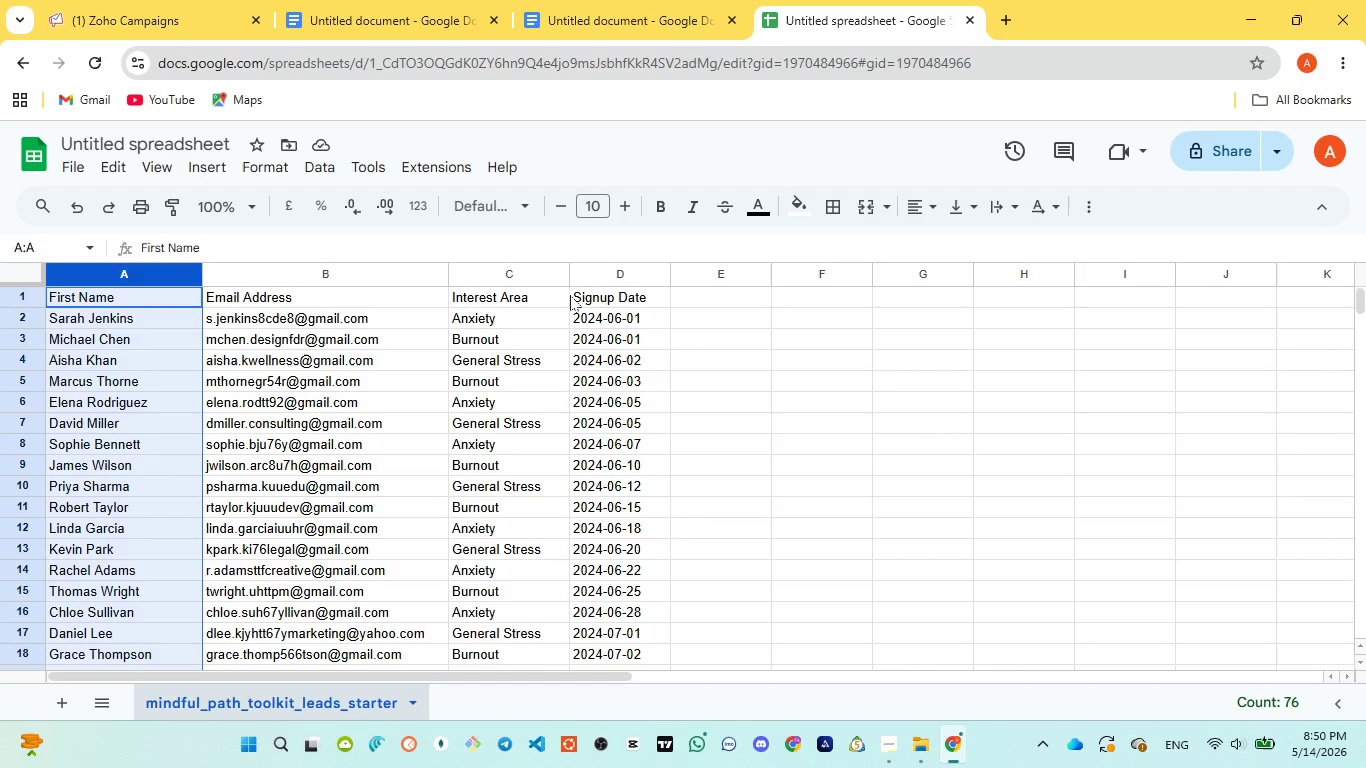 
left_click([887, 672])
 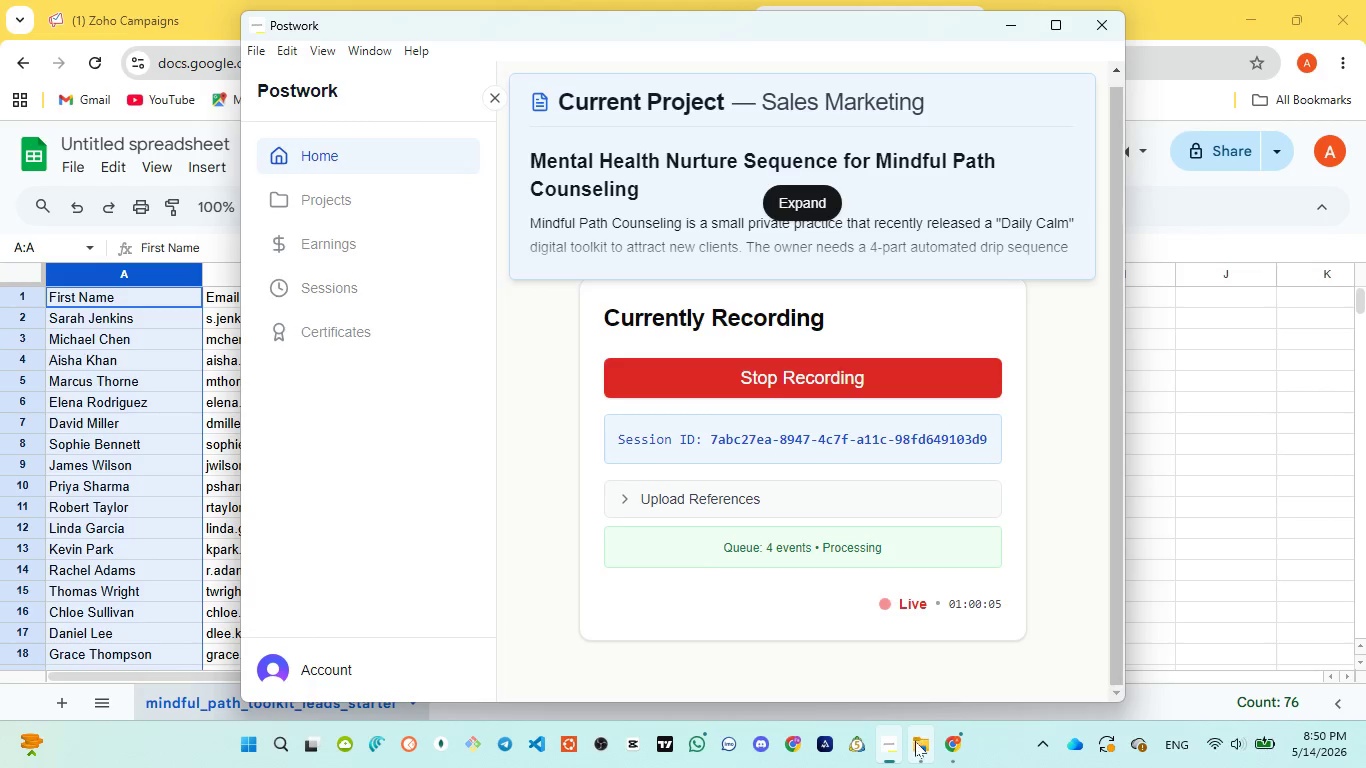 
left_click([897, 669])
 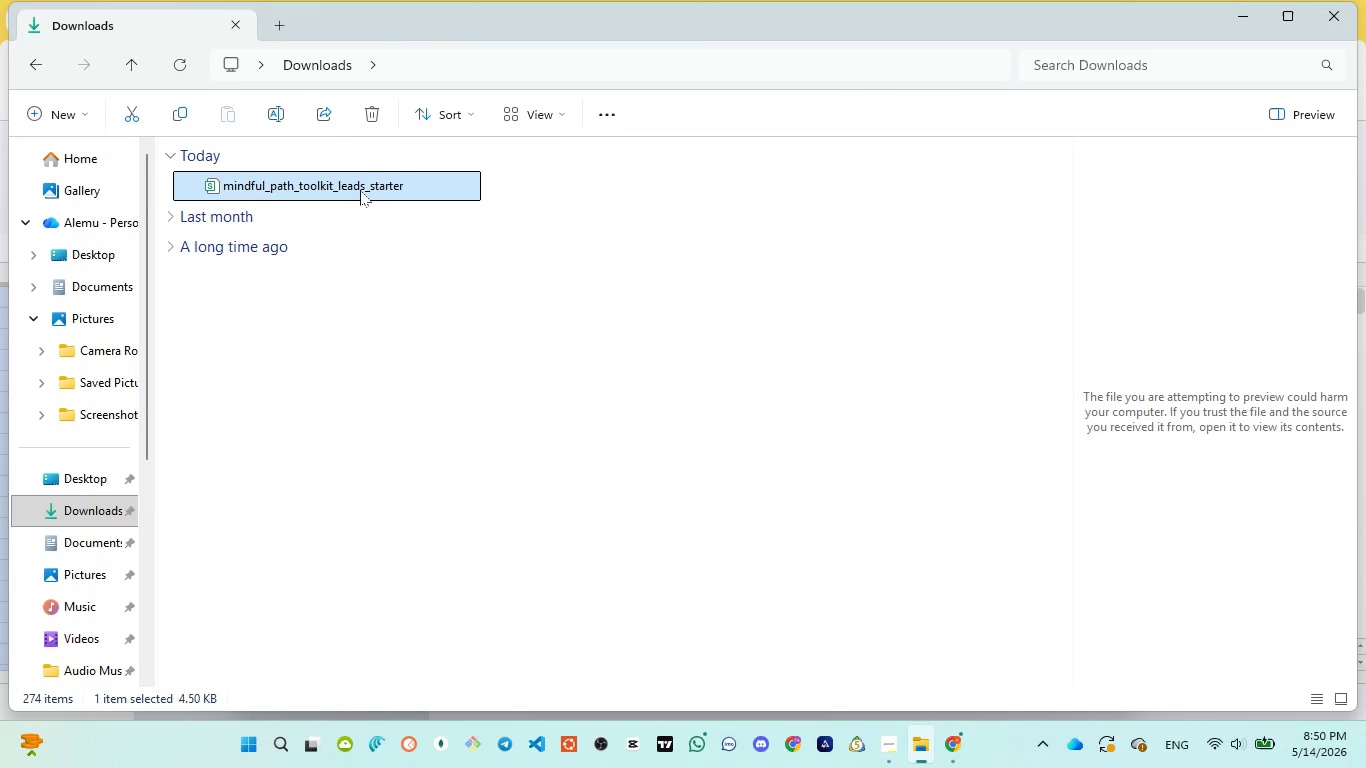 
left_click([371, 185])
 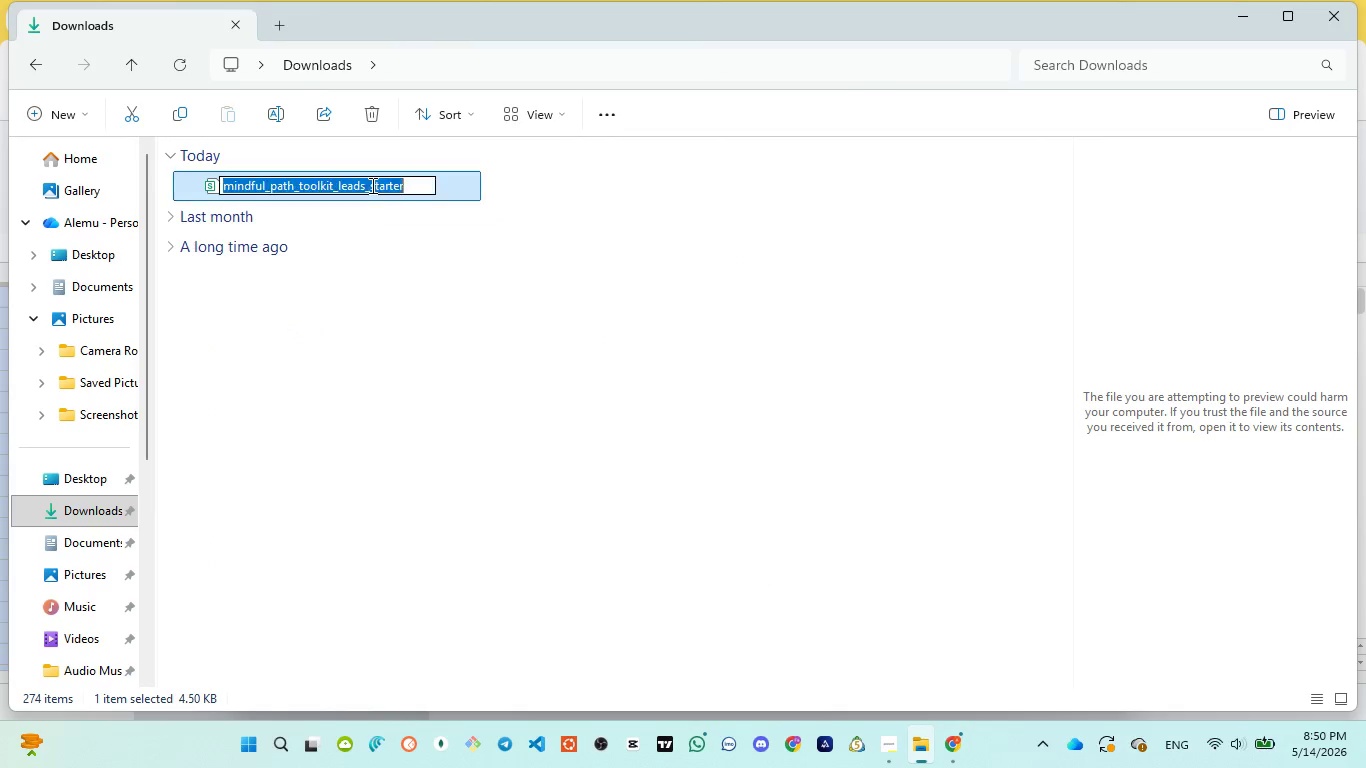 
key(Control+C)
 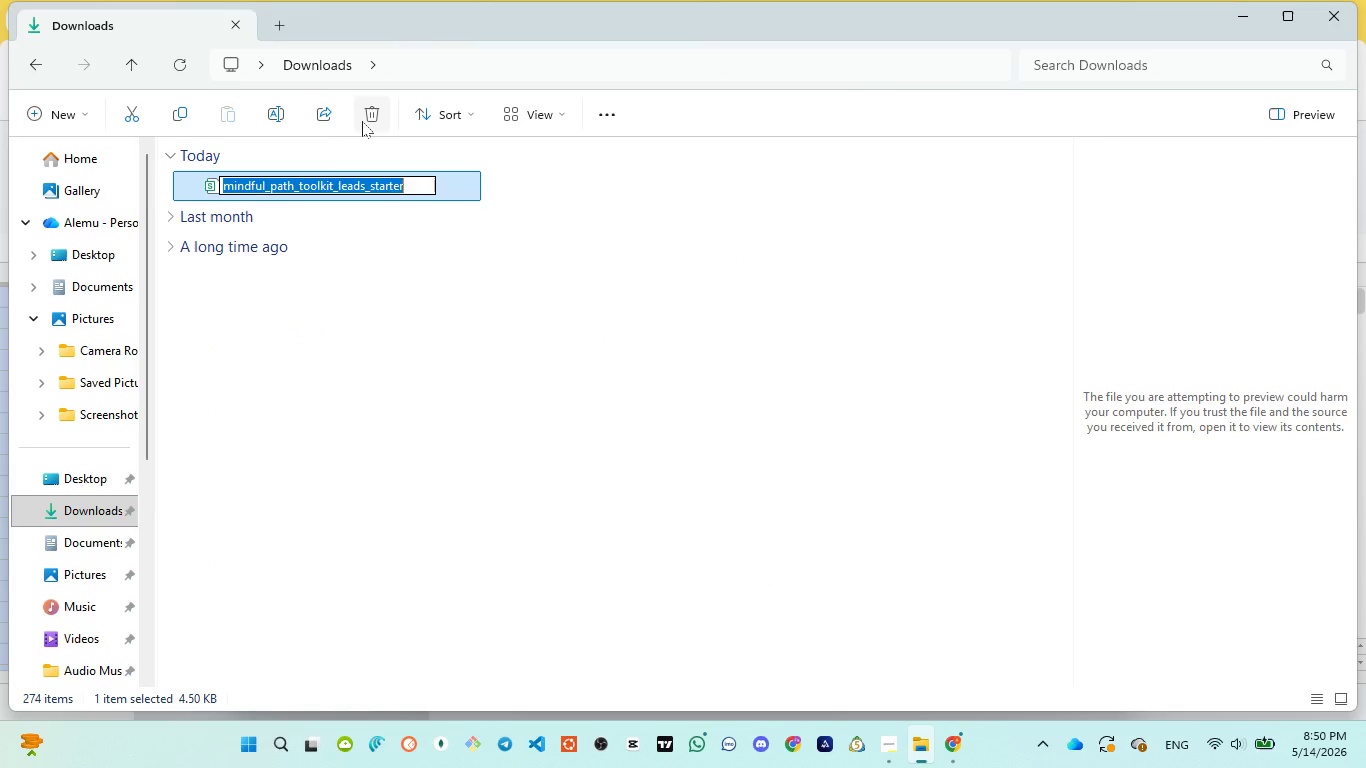 
key(Control+C)
 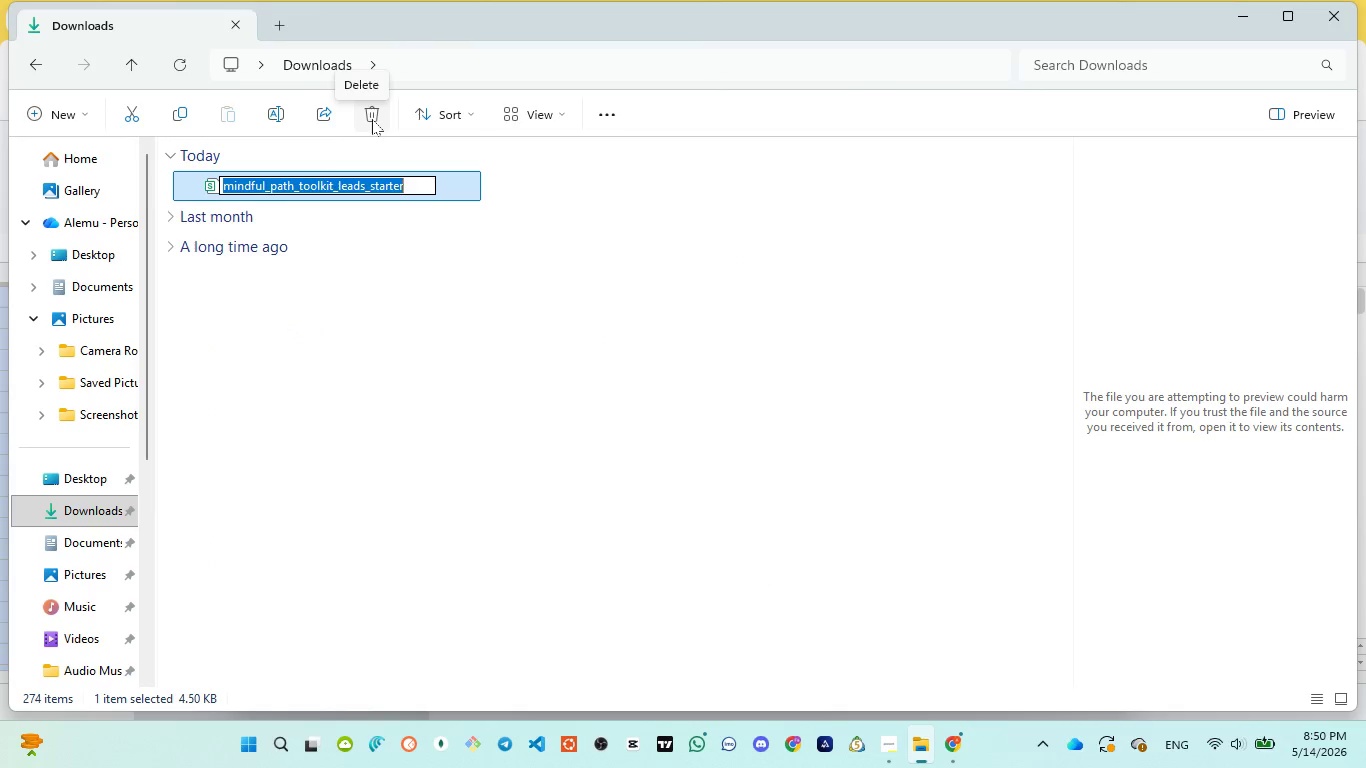 
left_click([372, 119])
 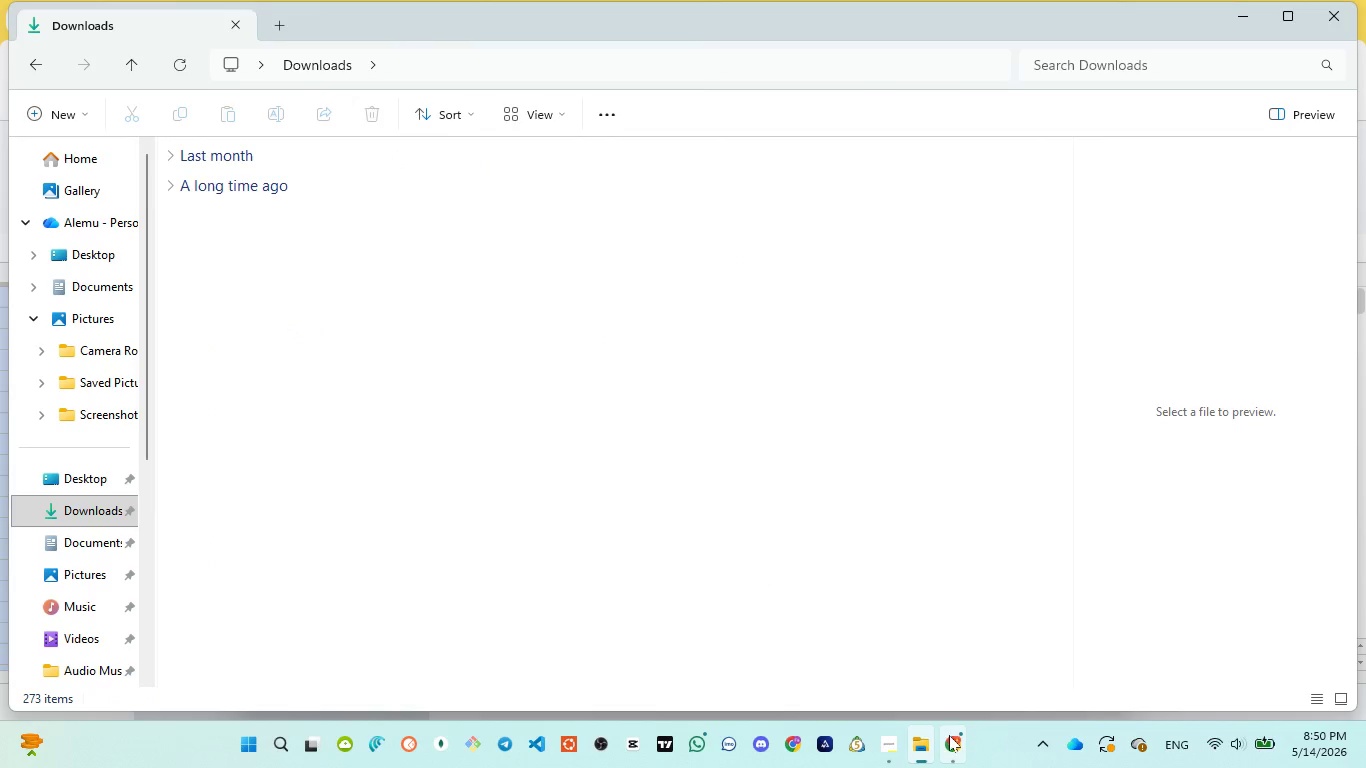 
left_click([952, 645])
 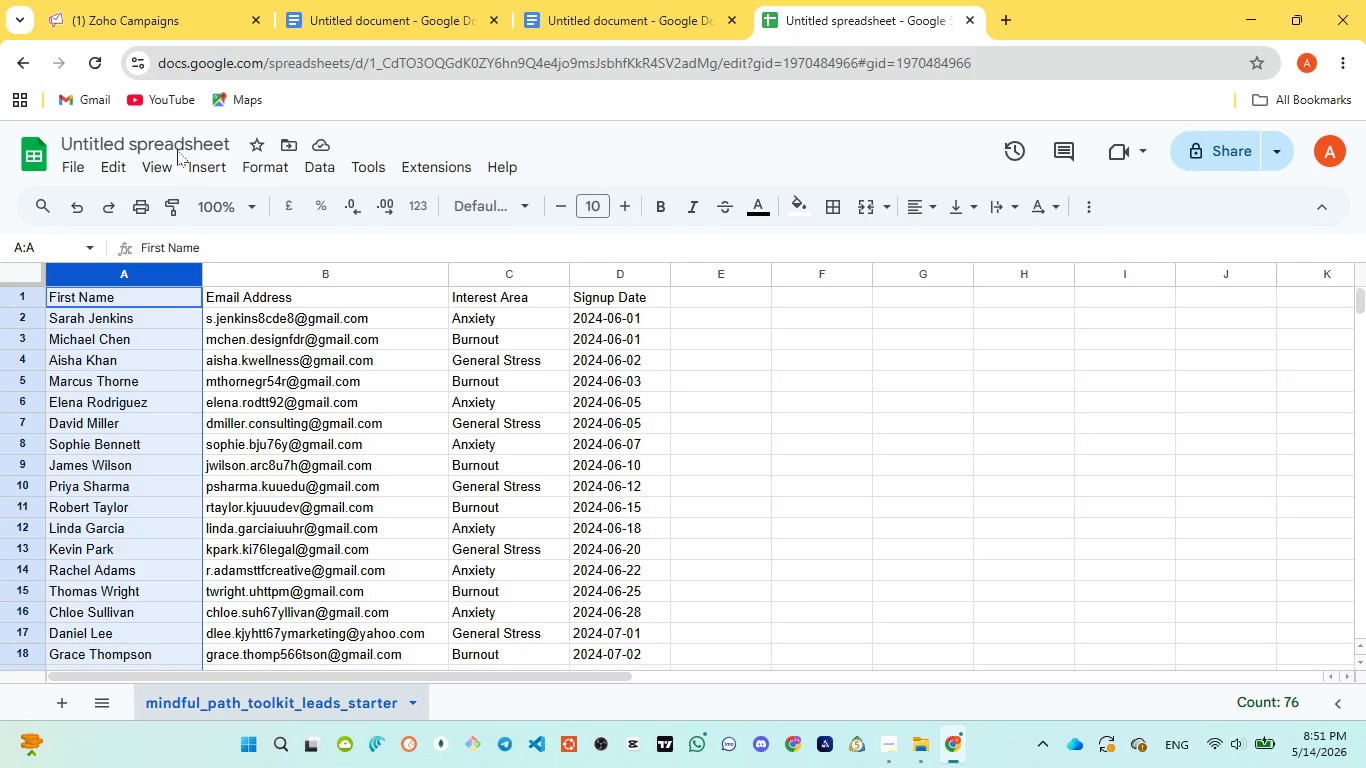 
left_click([175, 145])
 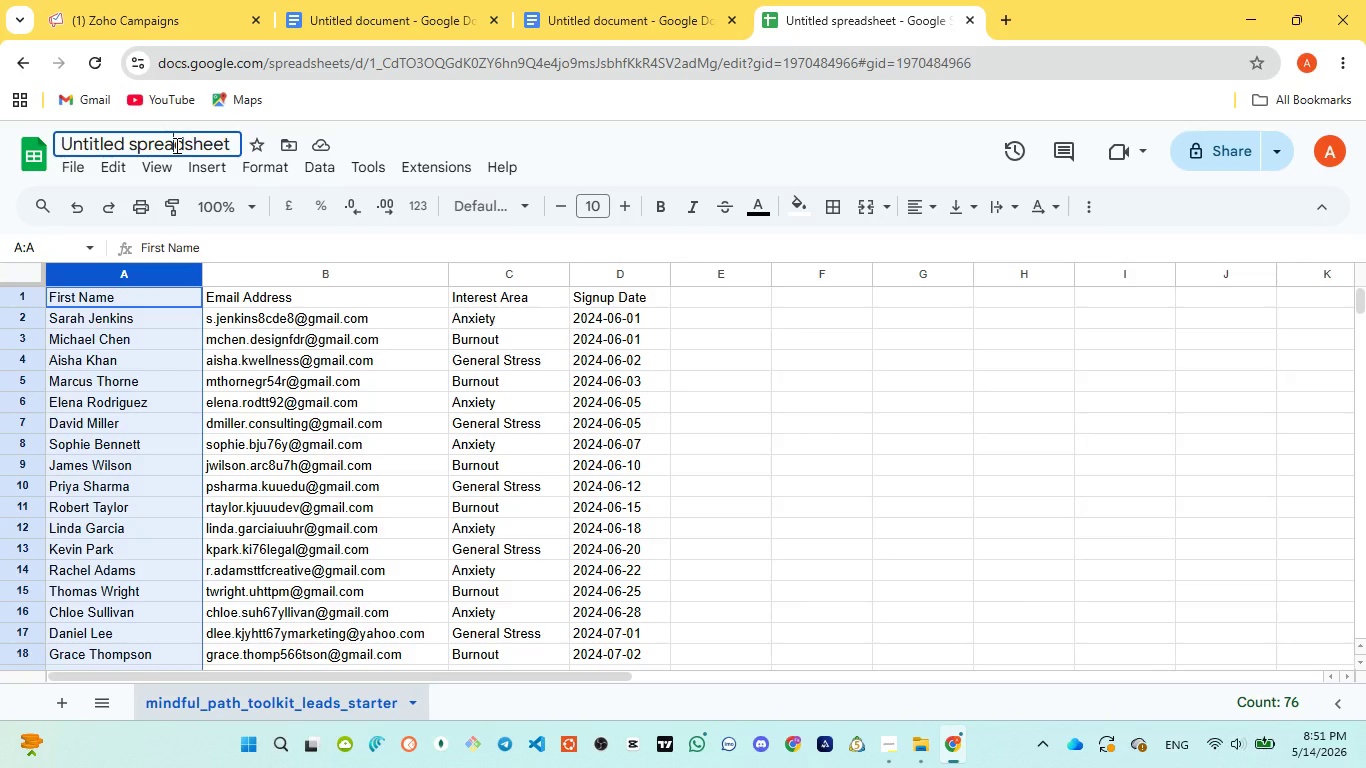 
key(Control+A)
 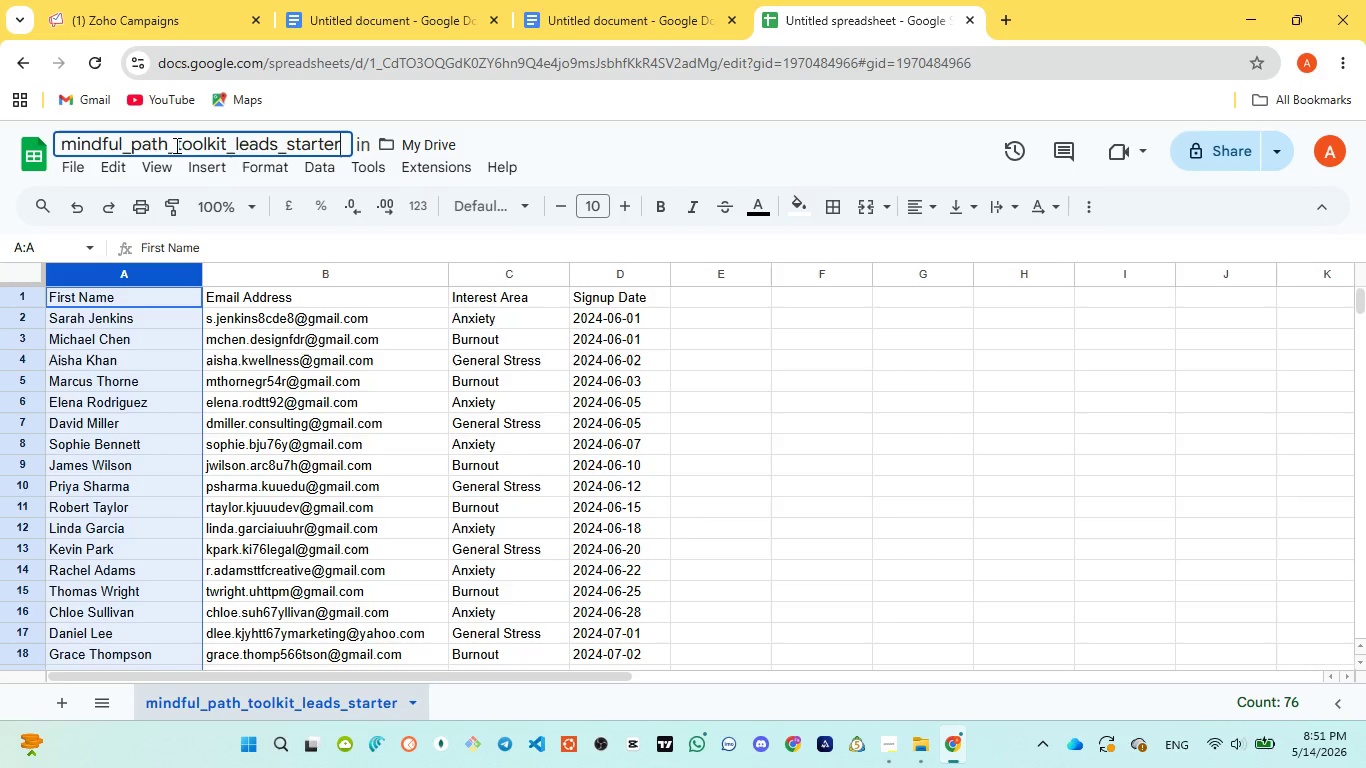 
key(Control+V)
 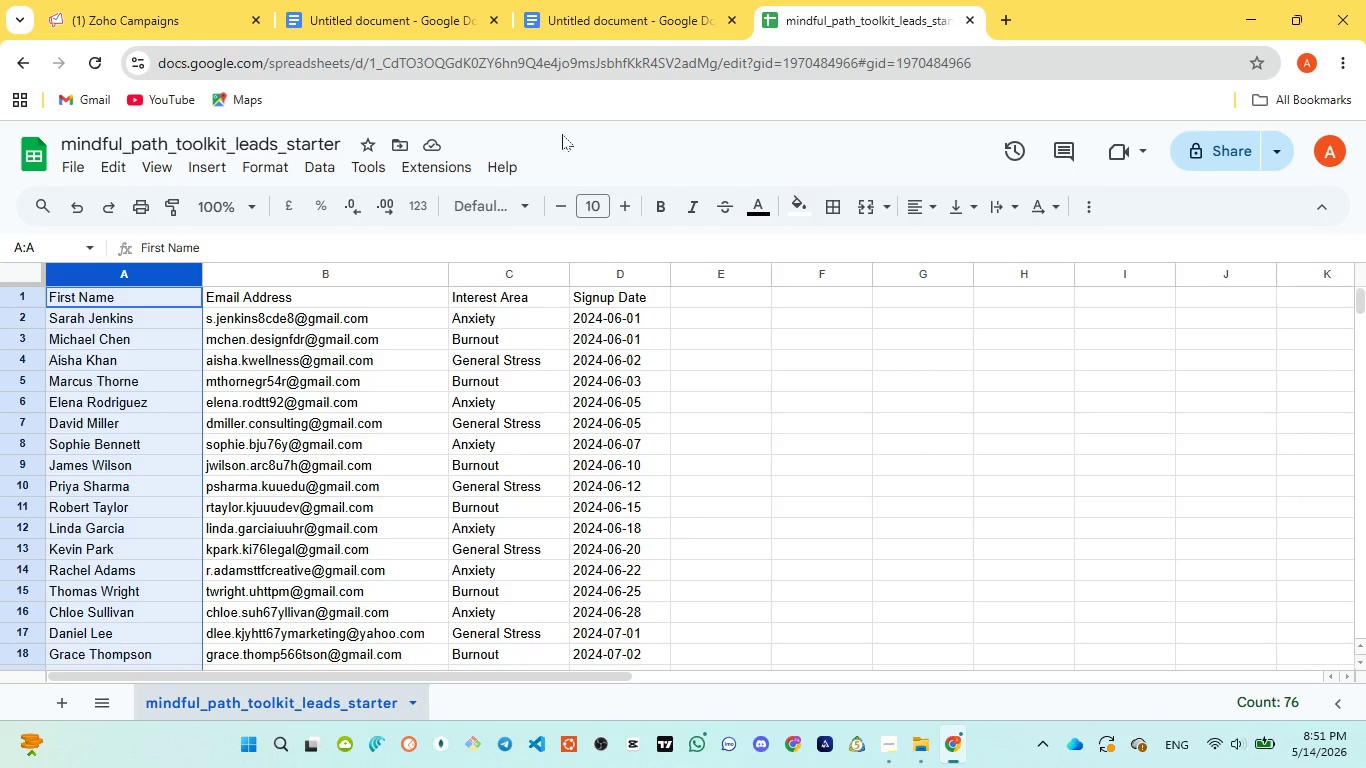 
wait(8.59)
 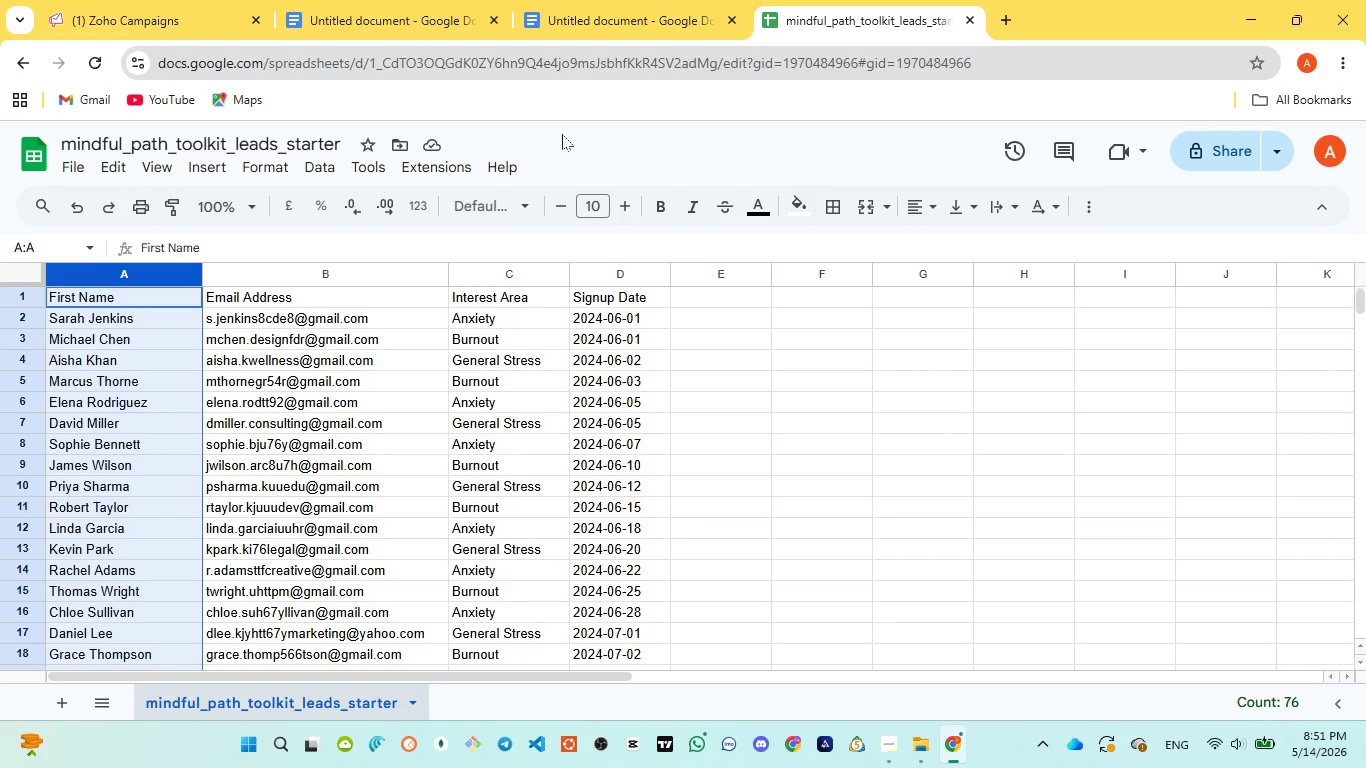 
left_click([270, 251])
 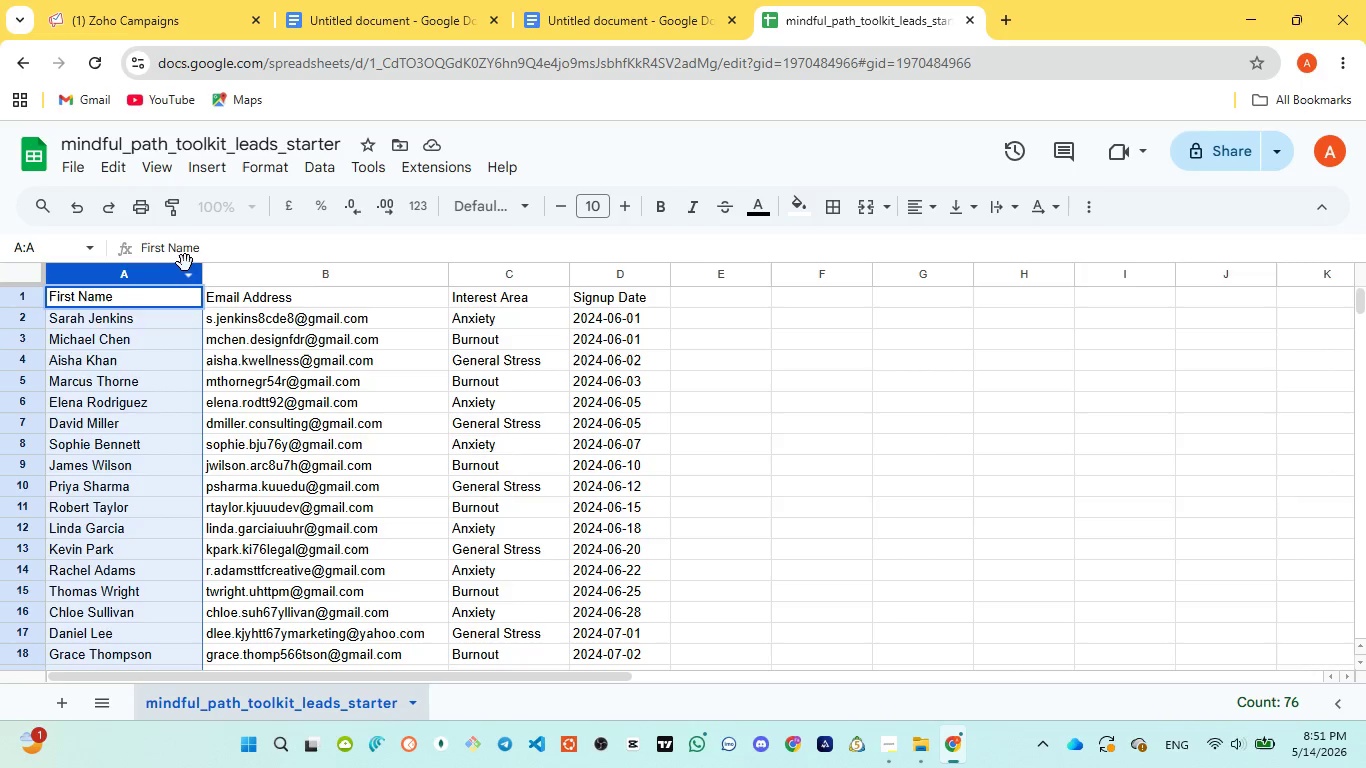 
left_click([185, 263])
 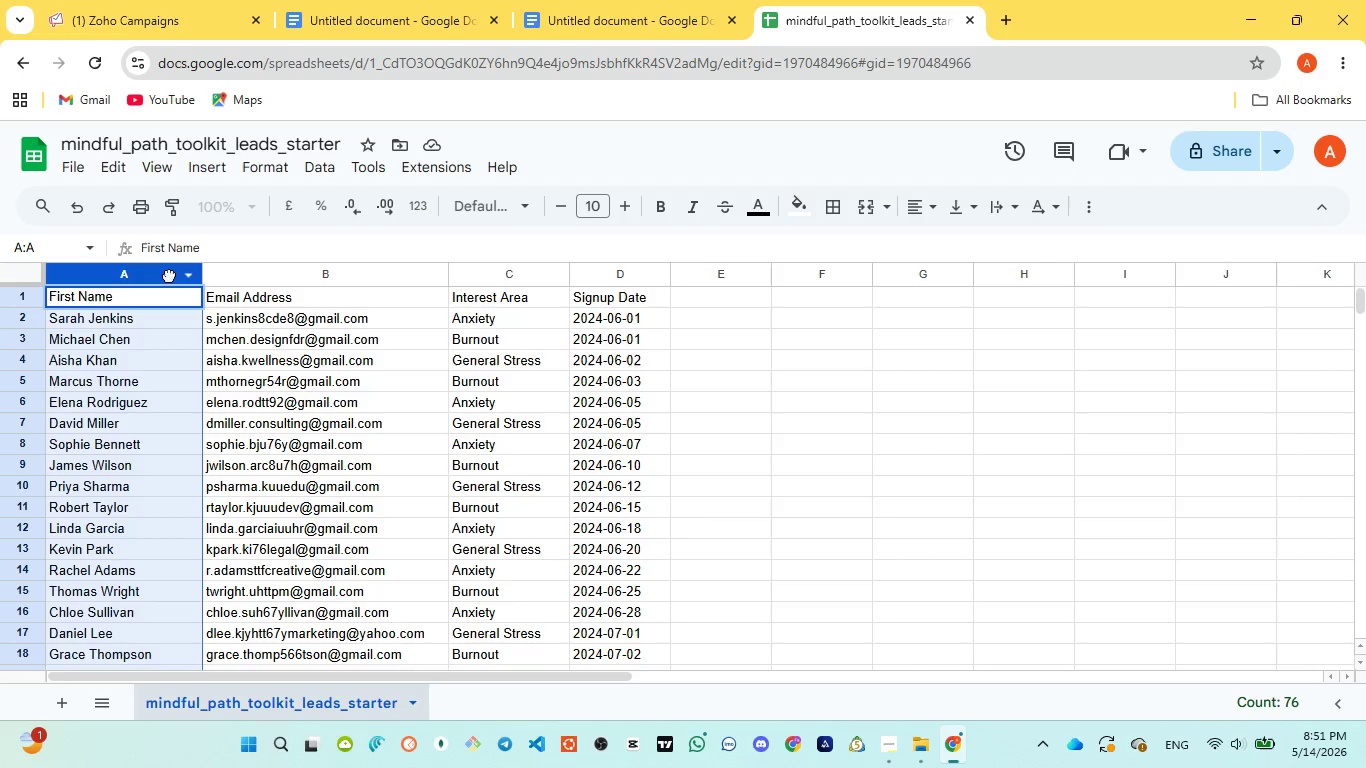 
left_click([169, 275])
 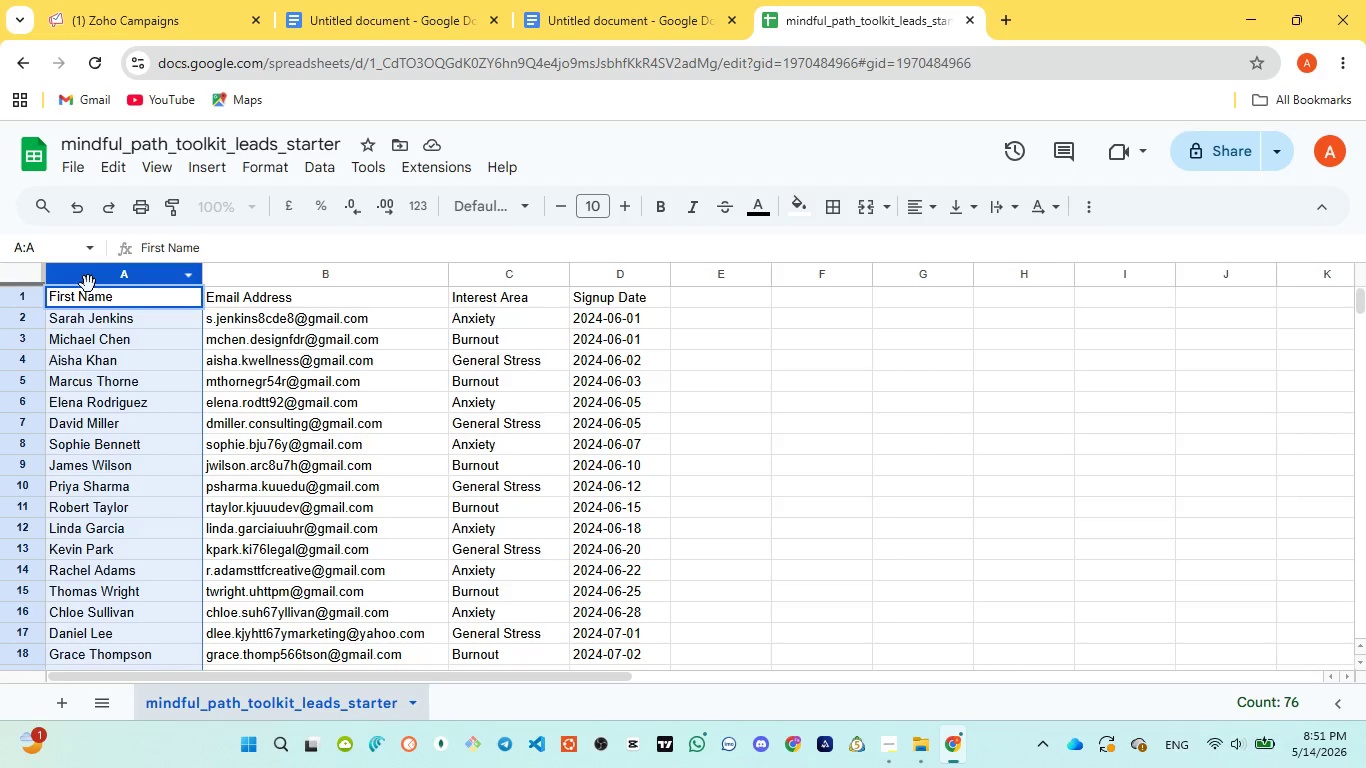 
left_click([77, 283])
 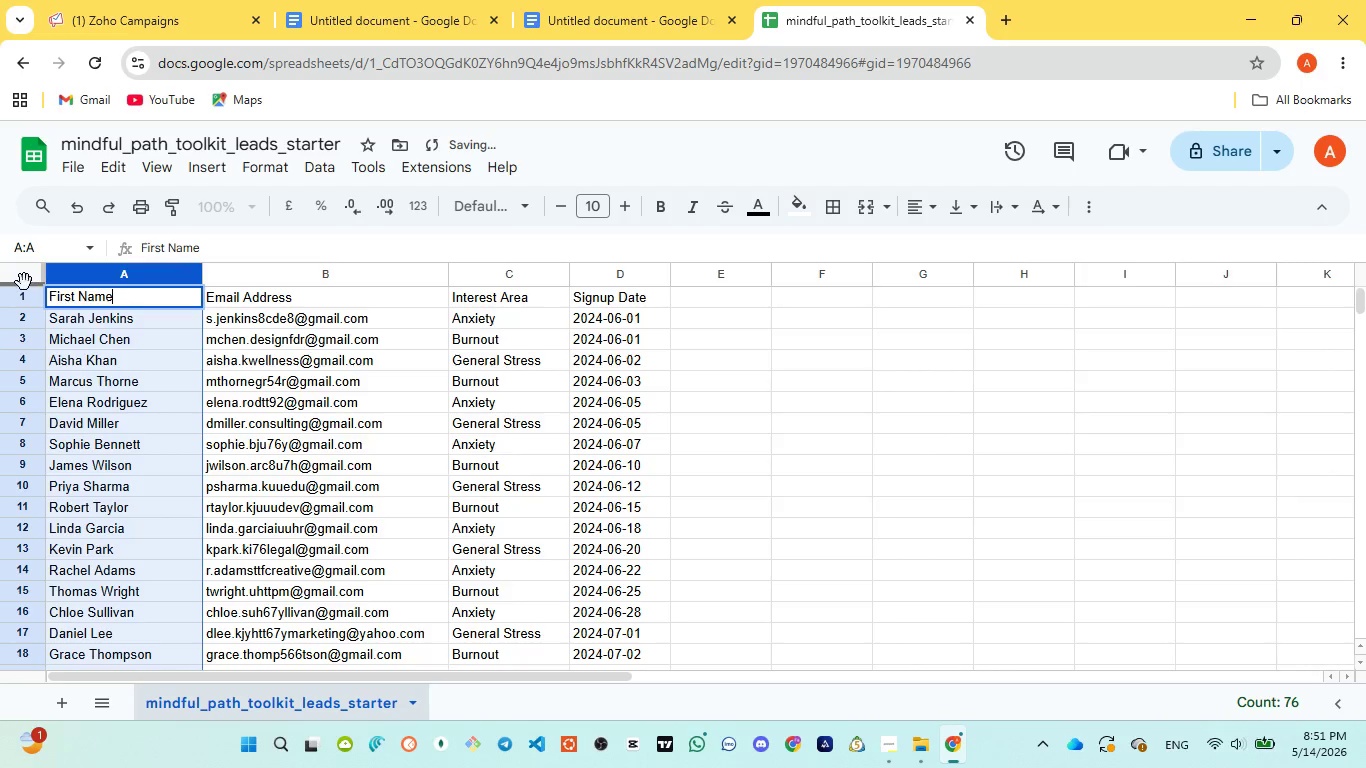 
left_click([24, 282])
 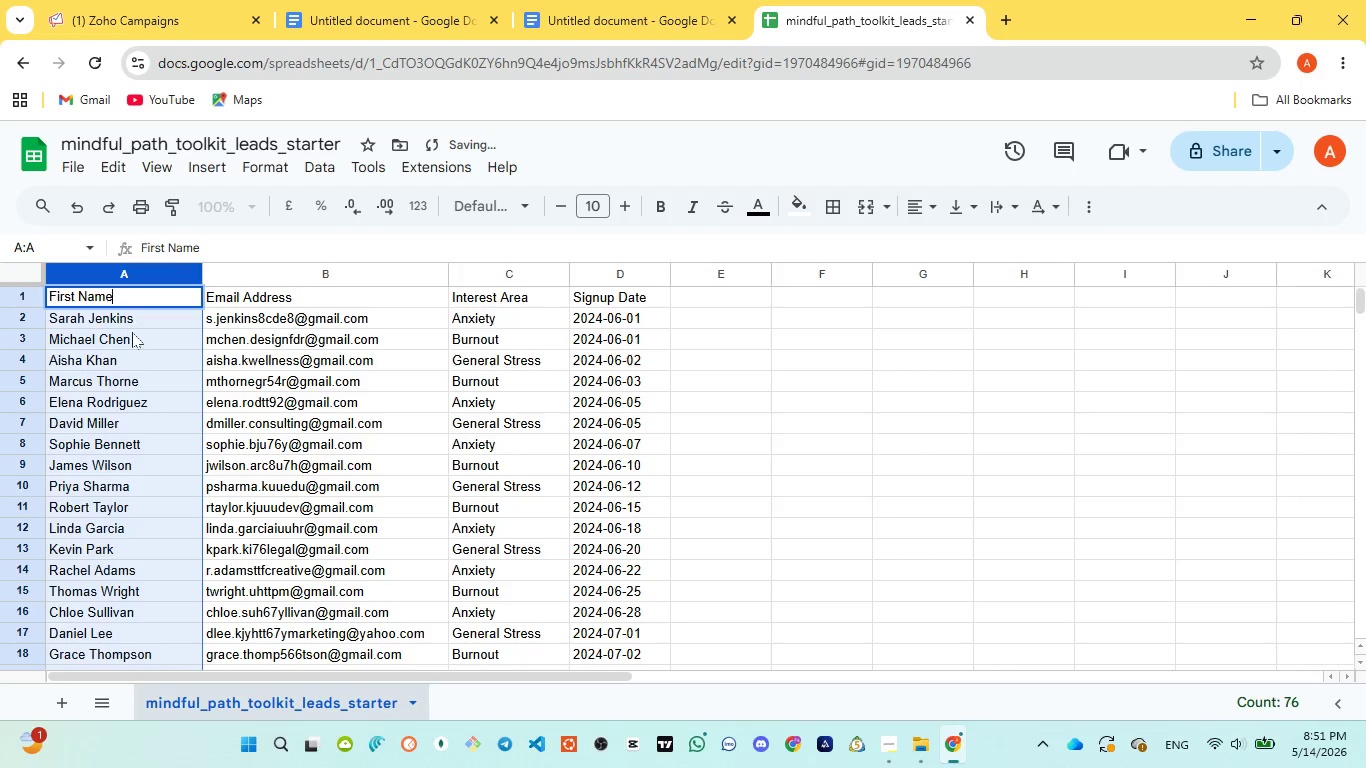 
left_click([133, 333])
 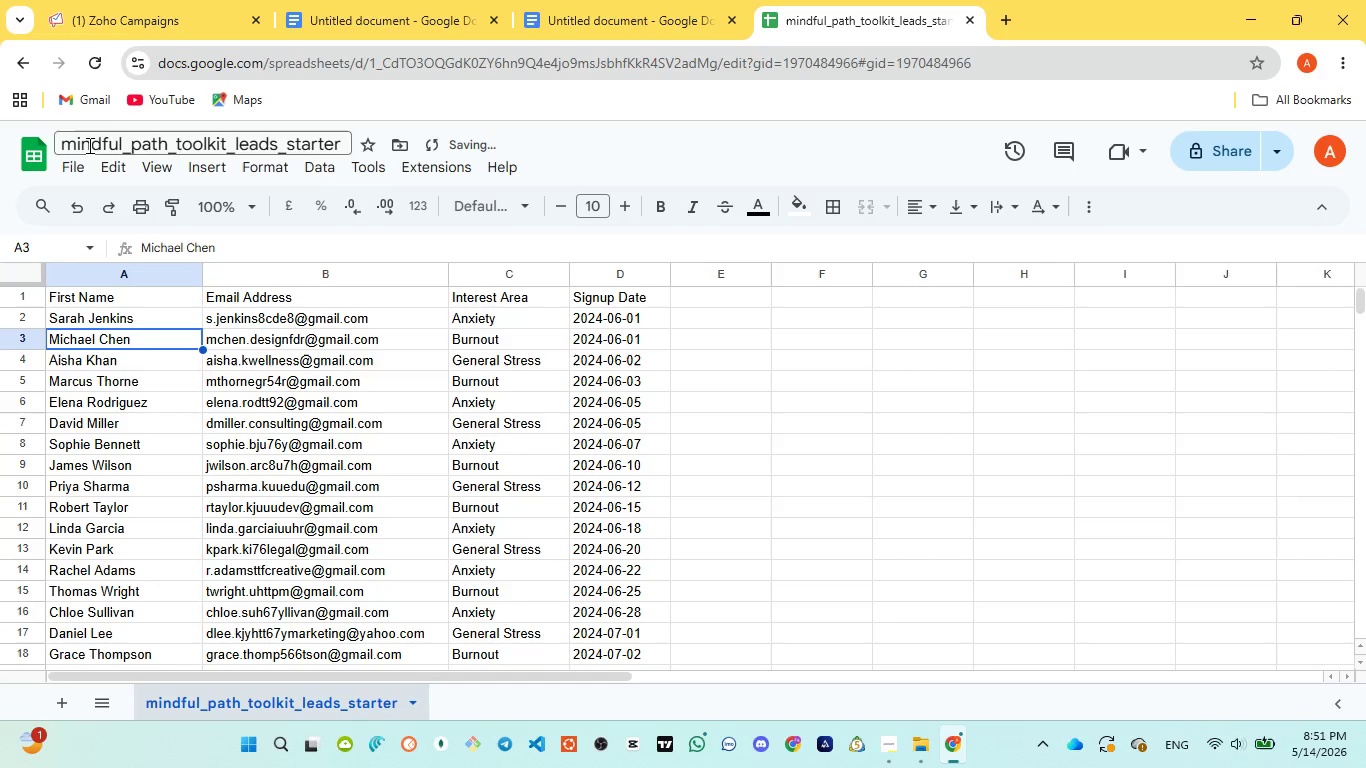 
left_click([82, 165])
 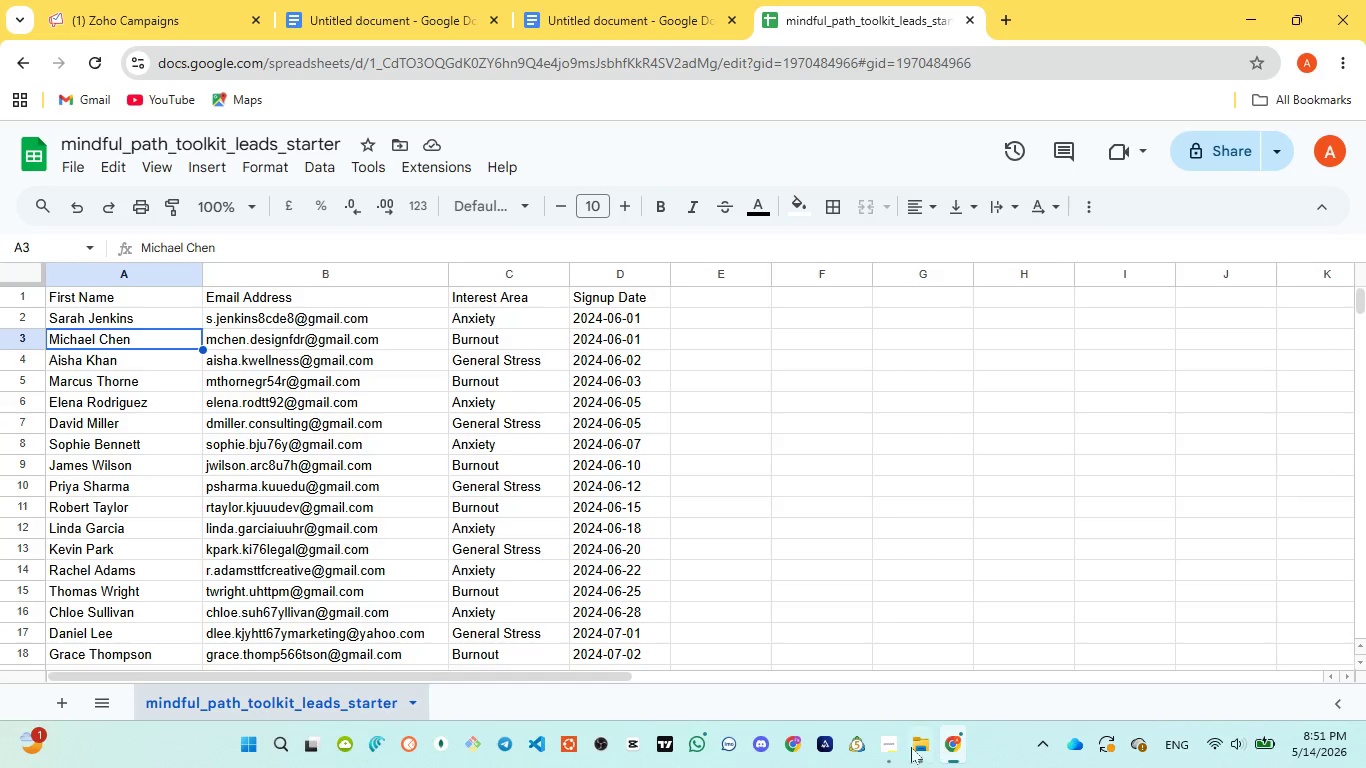 
wait(5.8)
 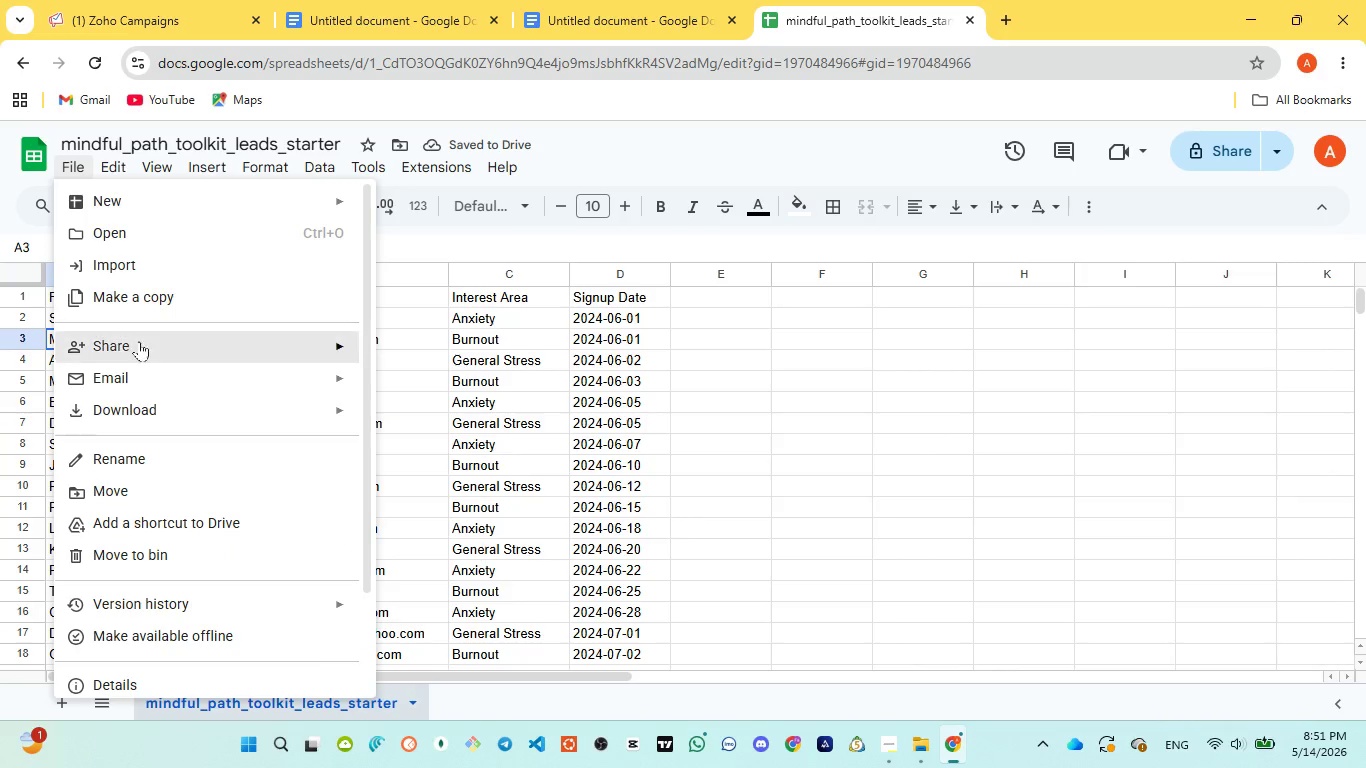 
left_click([920, 669])
 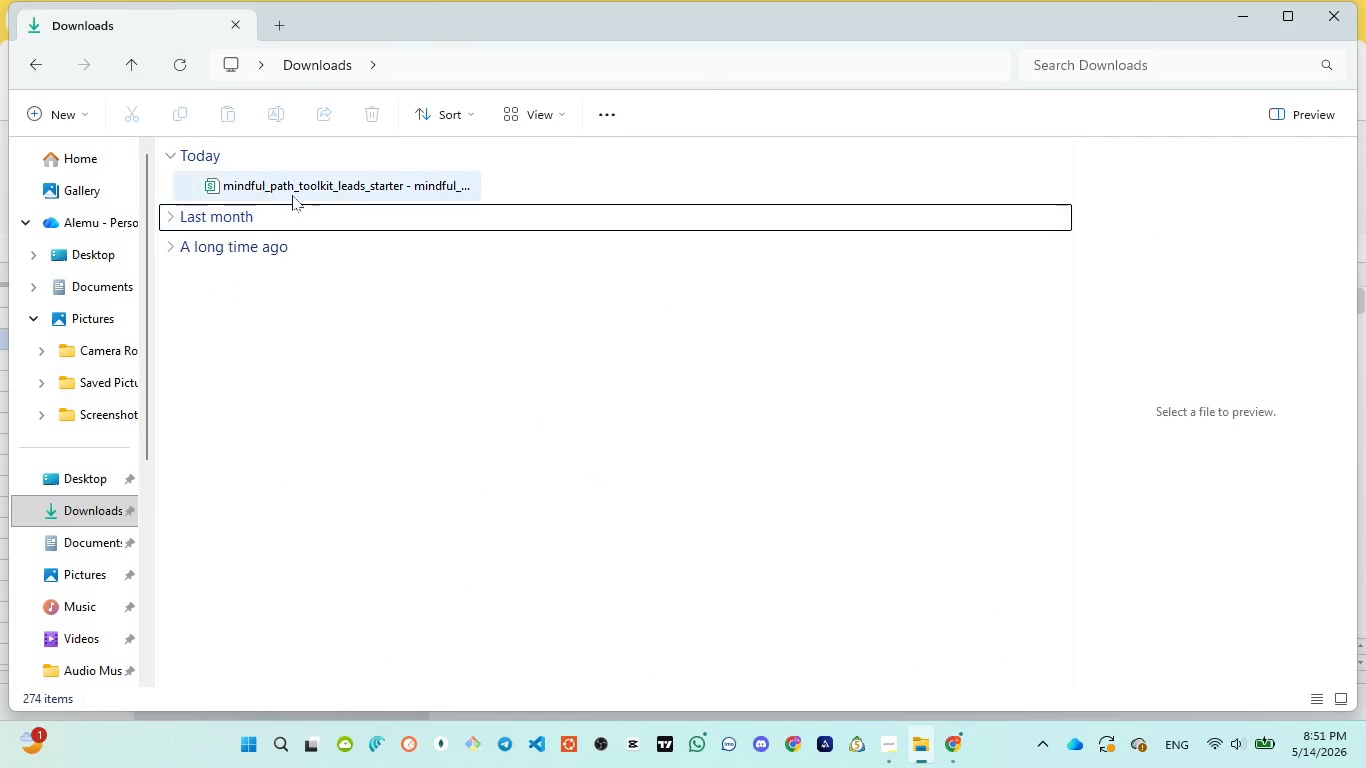 
left_click([294, 189])
 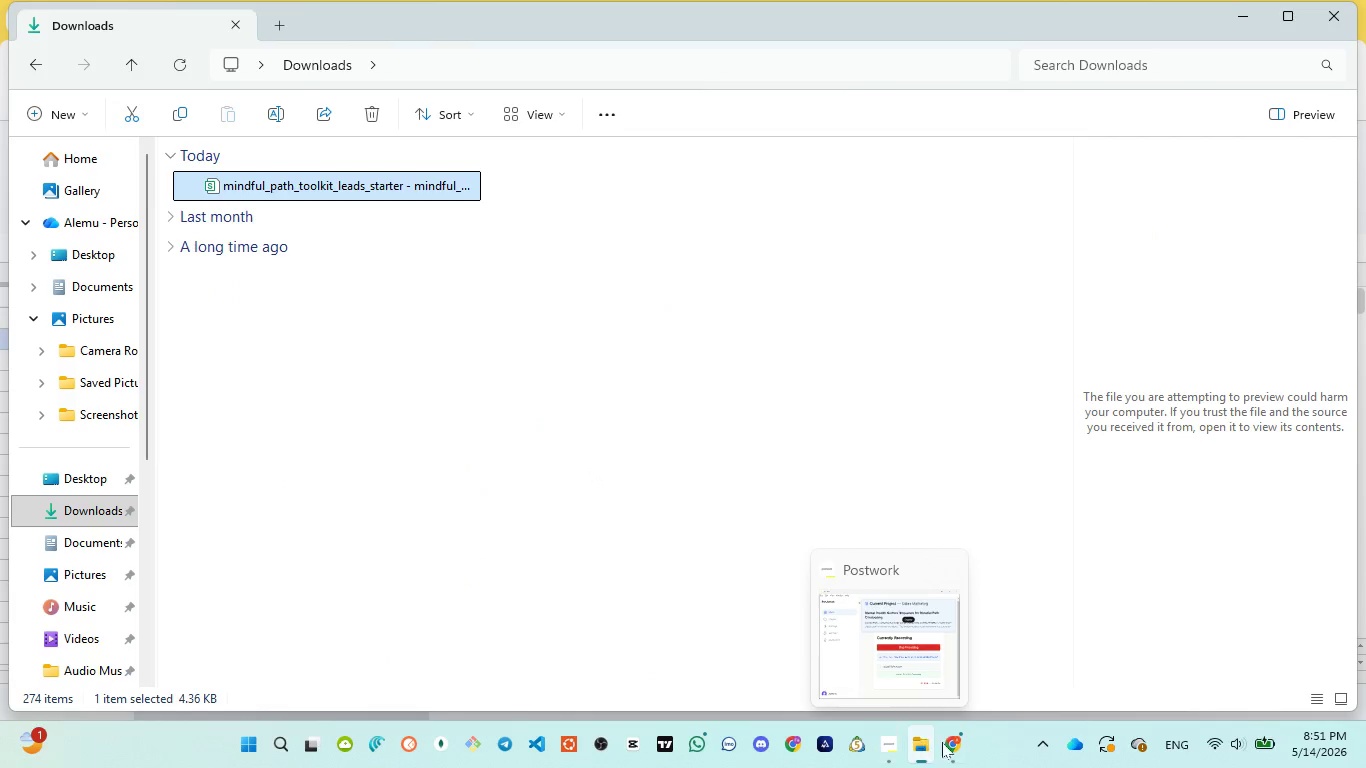 
left_click([947, 671])
 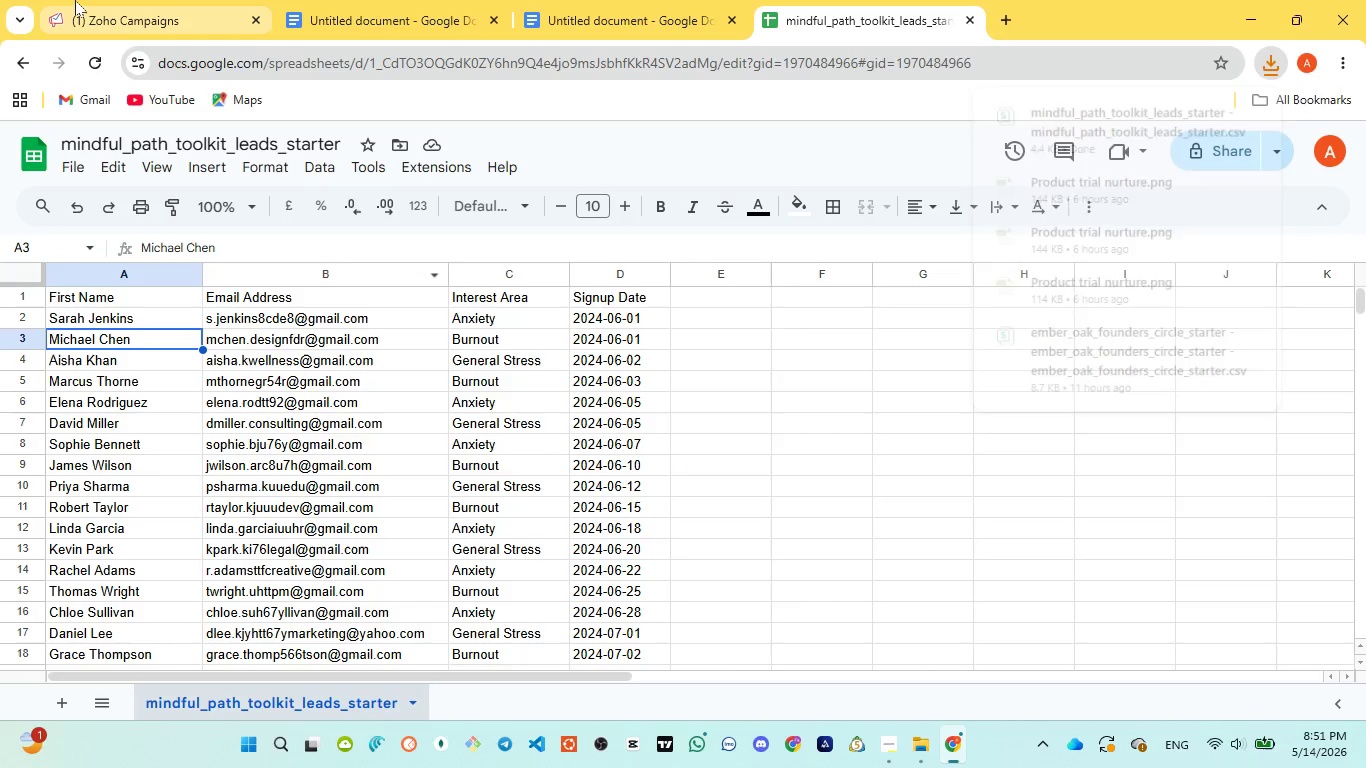 
left_click([75, 0])
 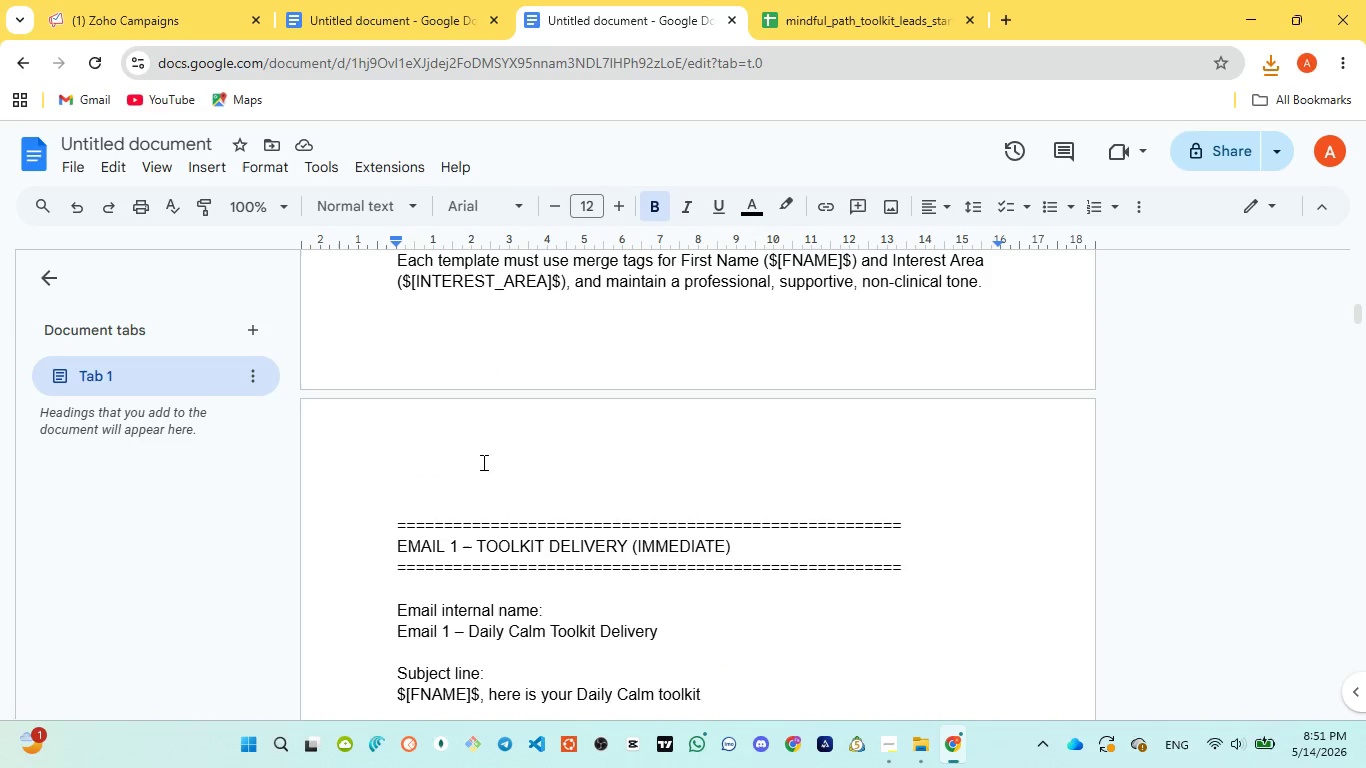 
scroll: coordinate [497, 463], scroll_direction: up, amount: 18.0
 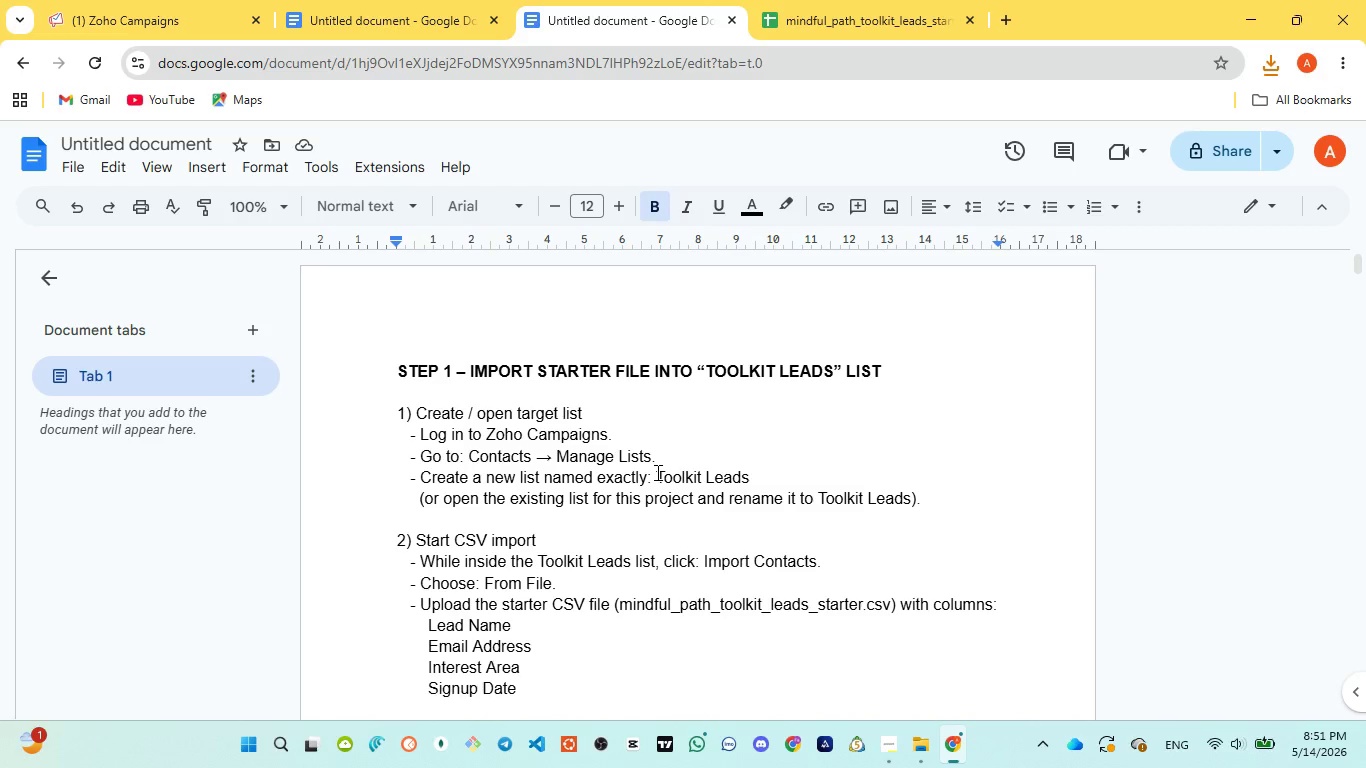 
left_click_drag(start_coordinate=[656, 471], to_coordinate=[751, 473])
 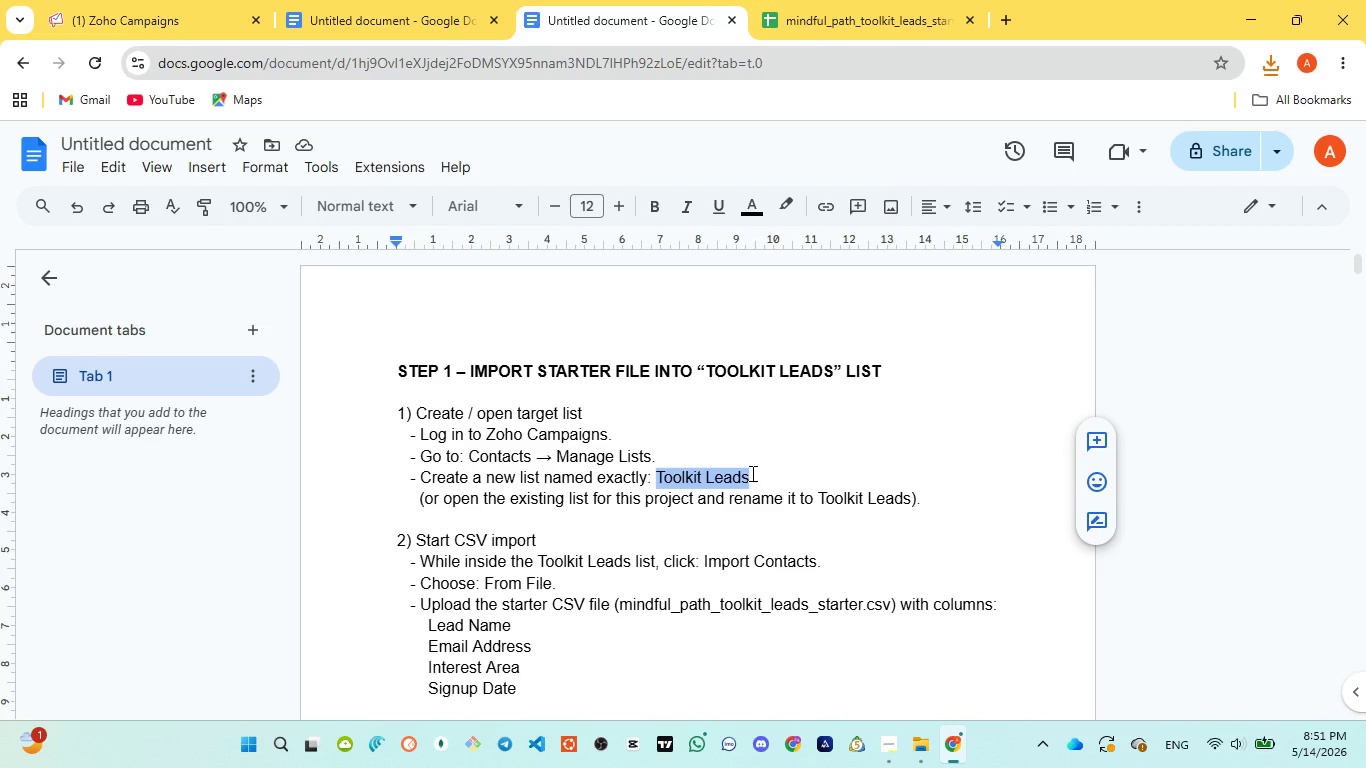 
hold_key(key=C, duration=0.31)
 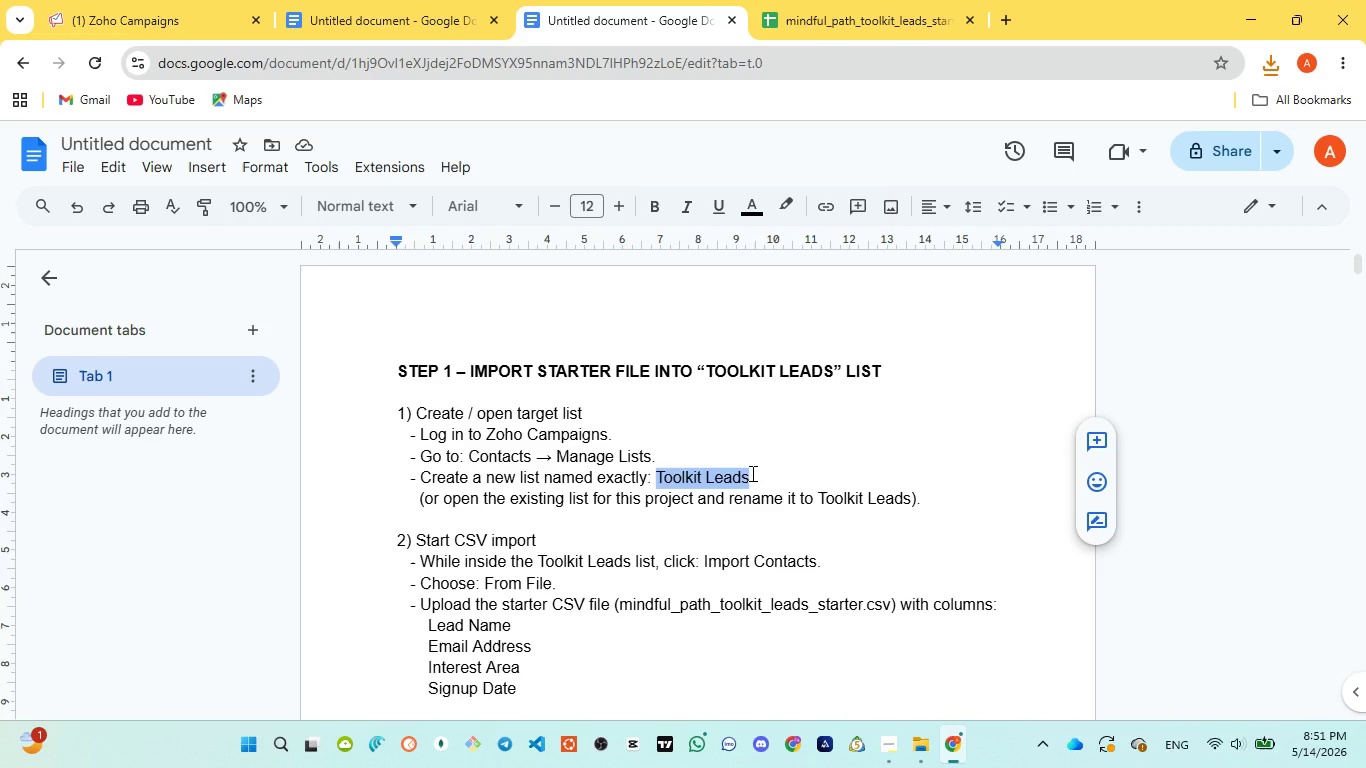 
hold_key(key=C, duration=0.34)
 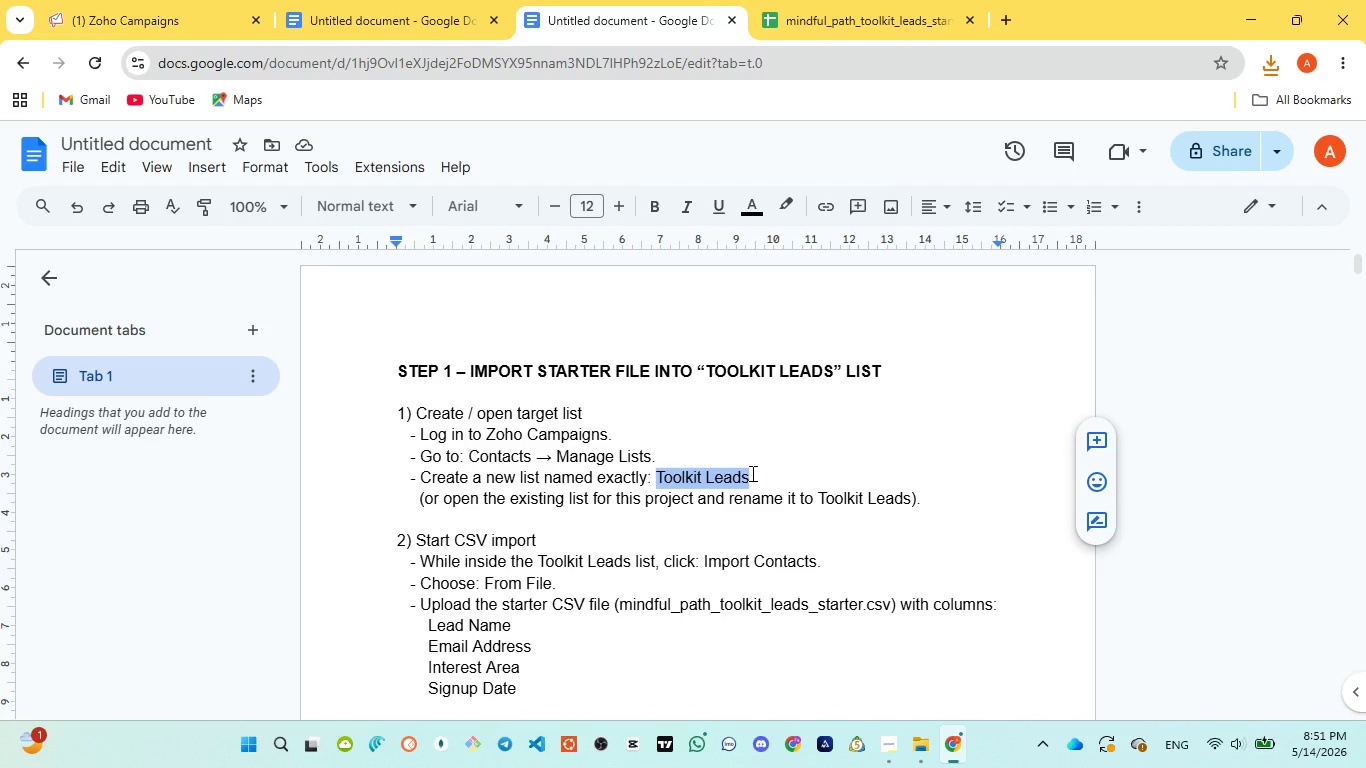 
key(Control+C)
 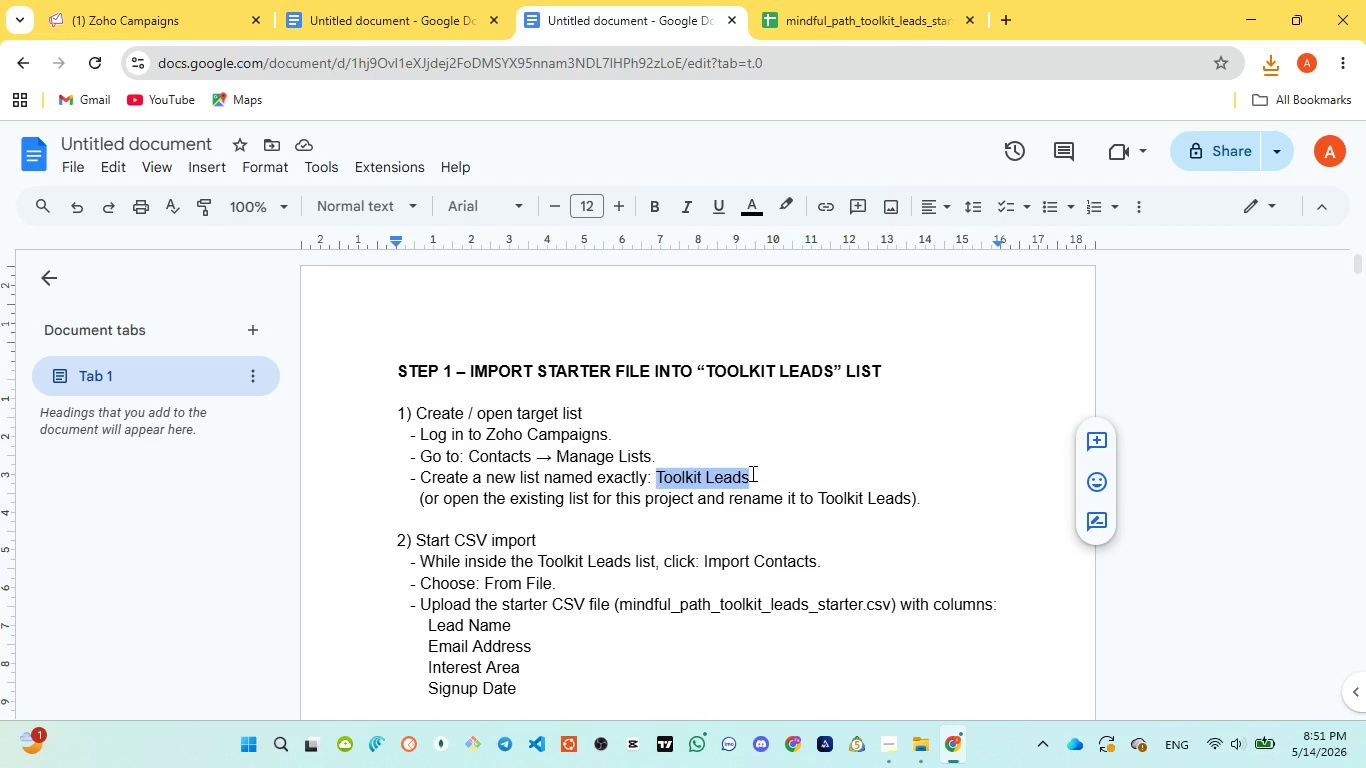 
key(Control+C)
 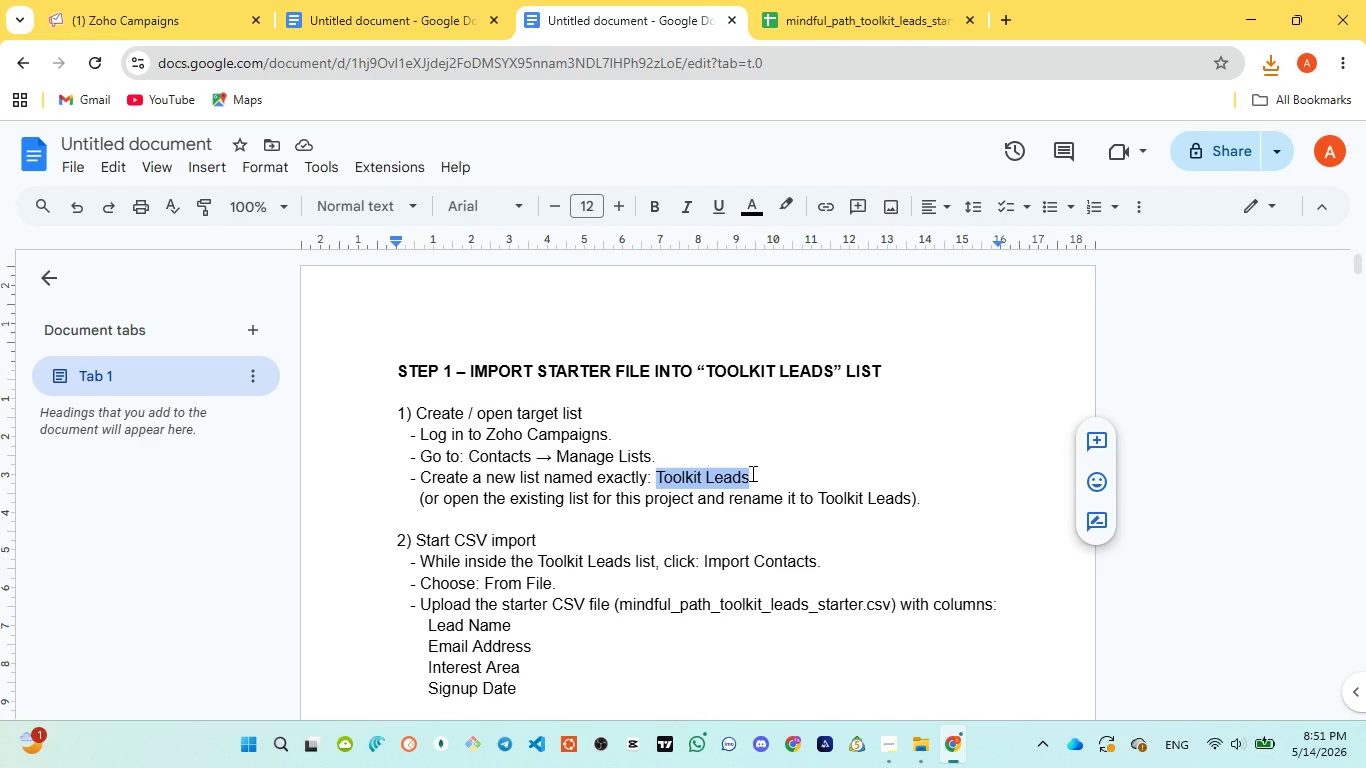 
wait(10.2)
 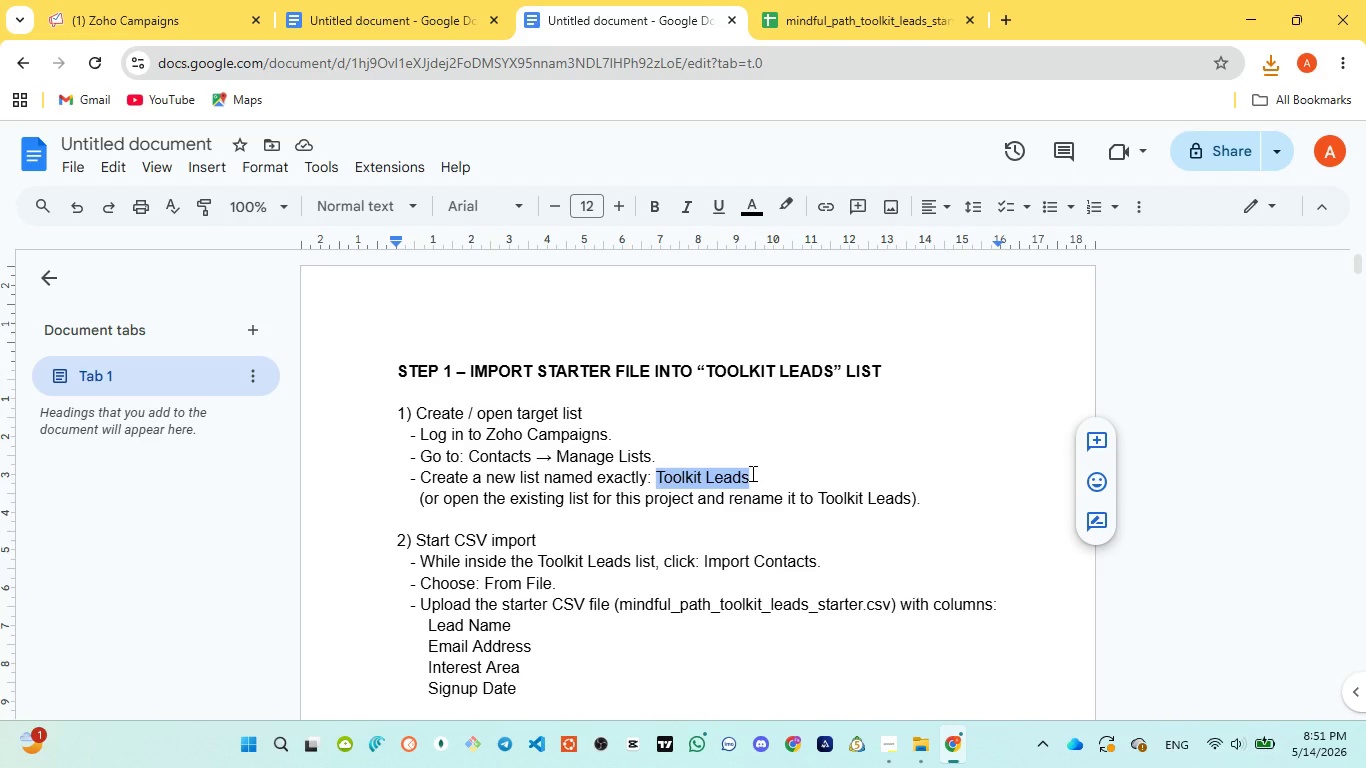 
left_click([106, 0])
 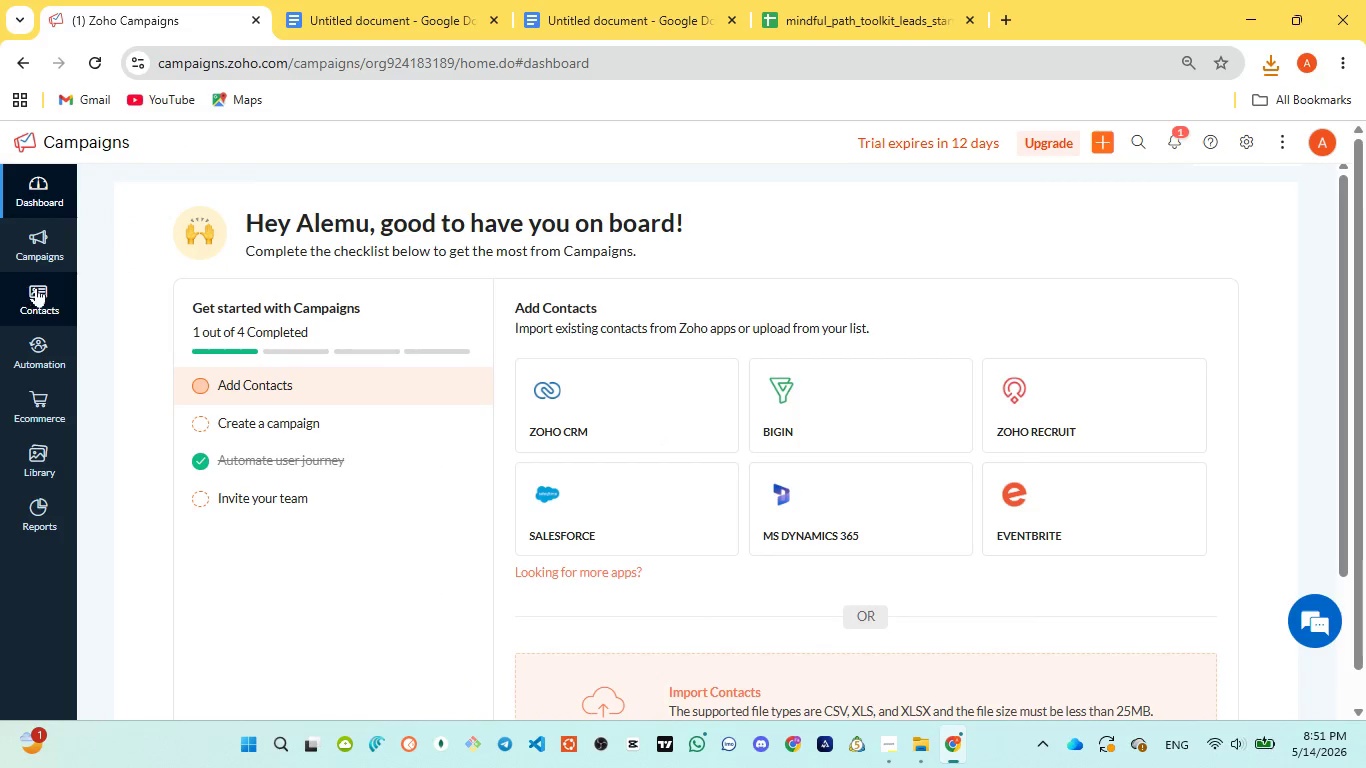 
left_click([40, 286])
 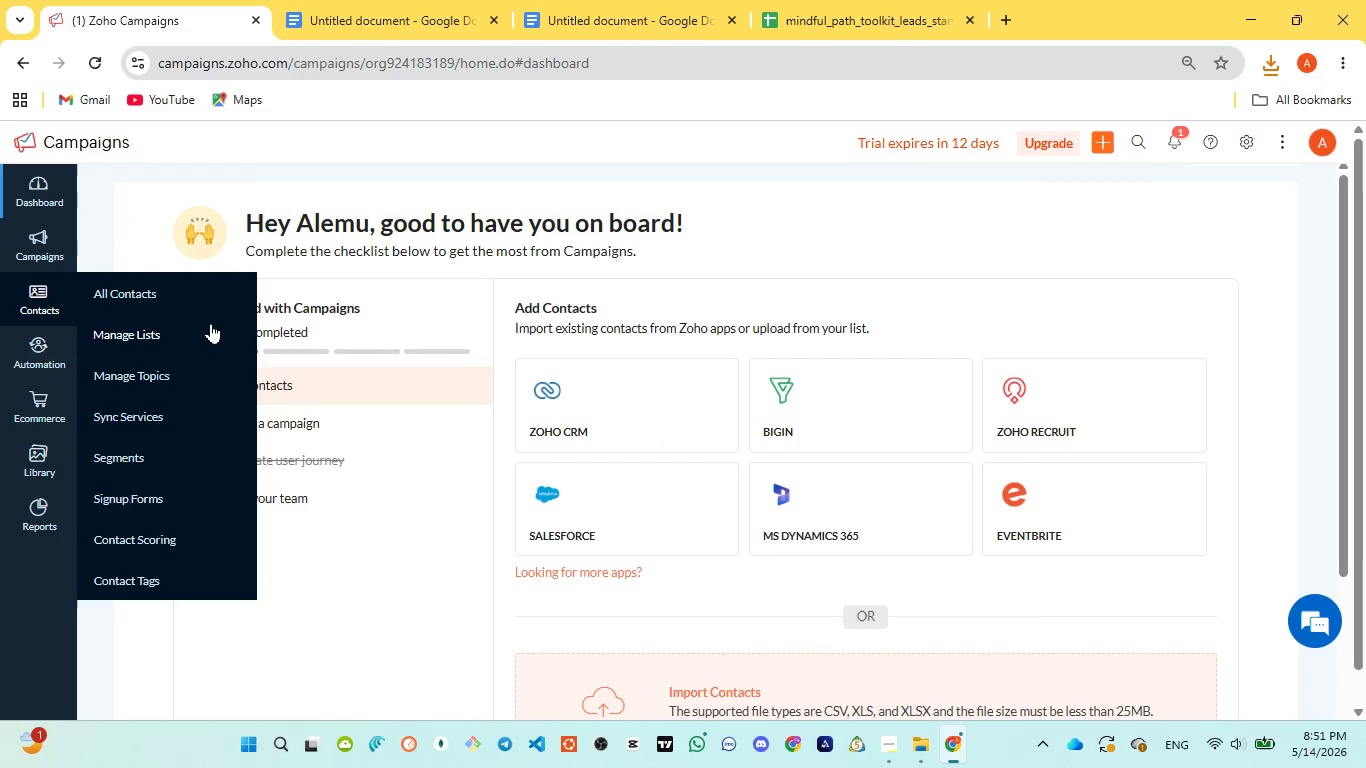 
left_click([211, 323])
 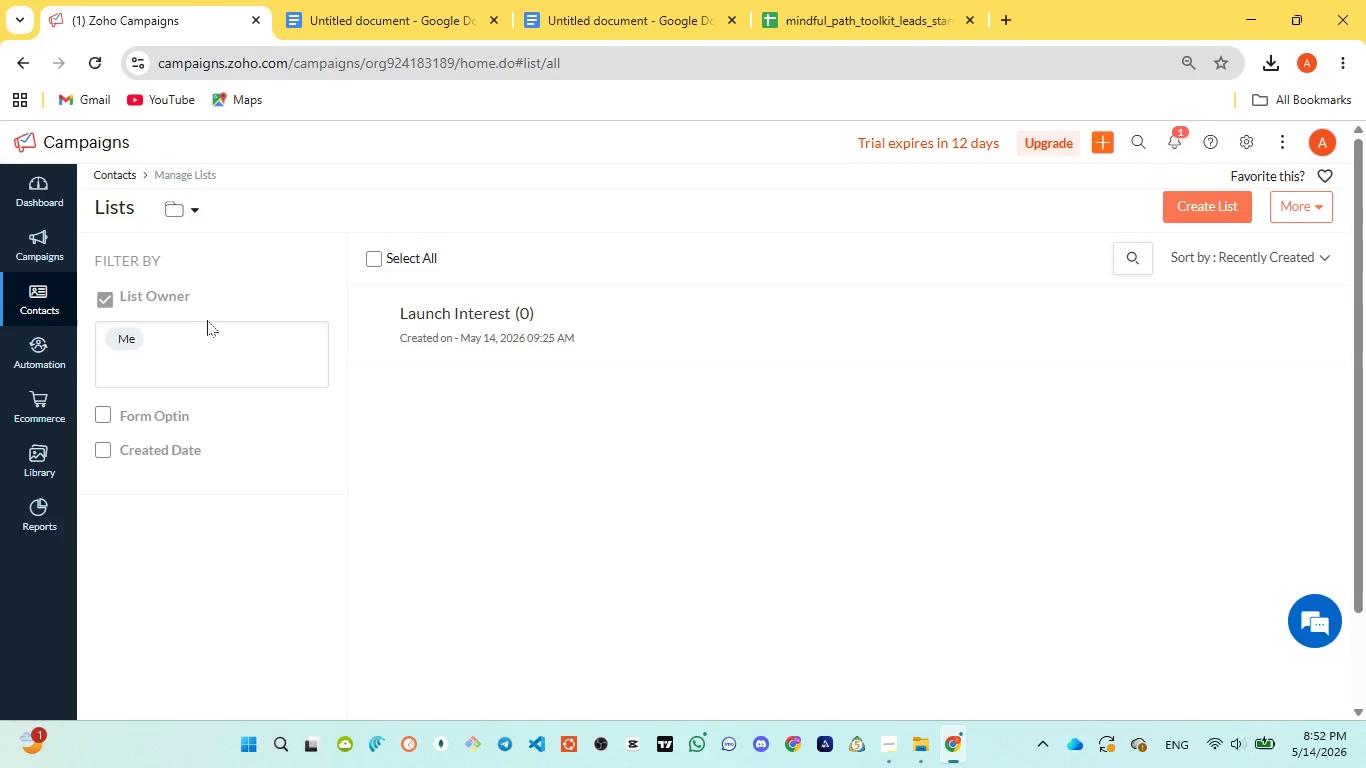 
wait(34.19)
 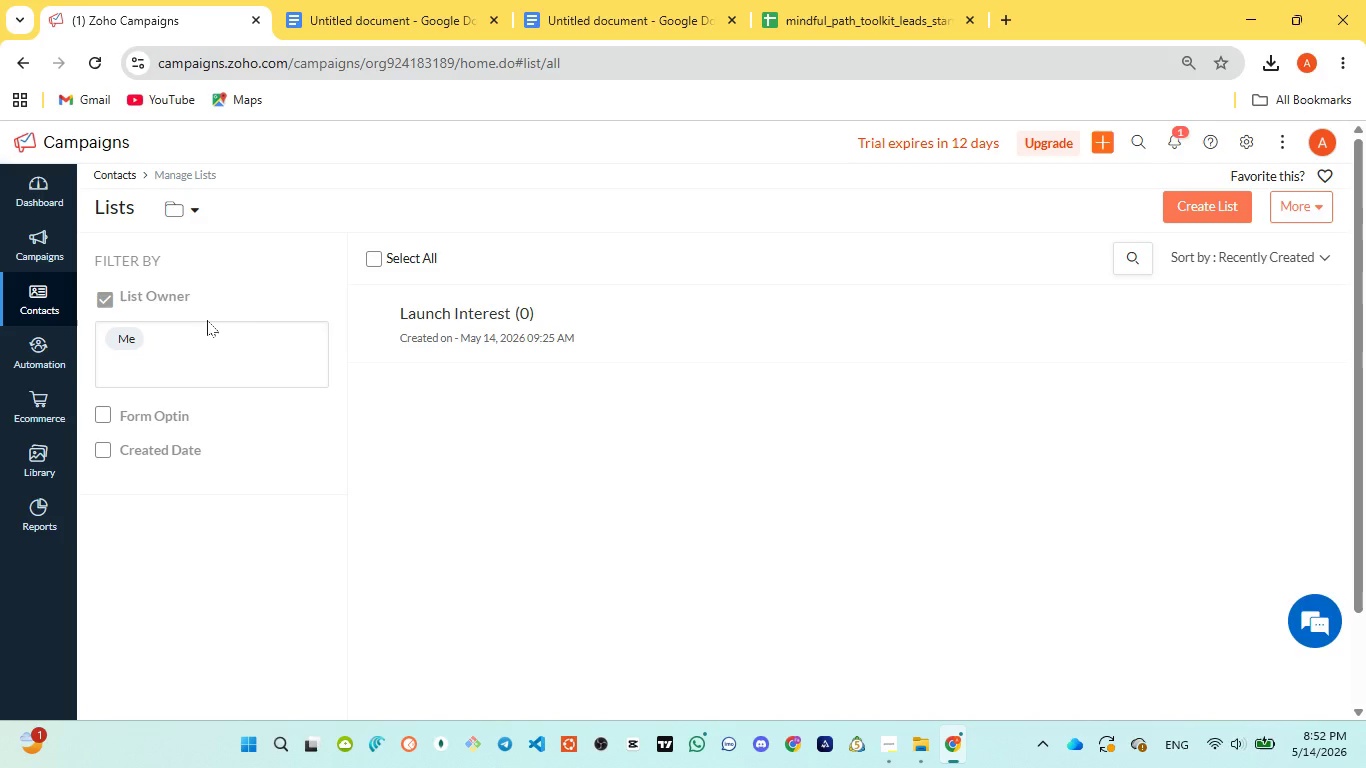 
left_click([1202, 195])
 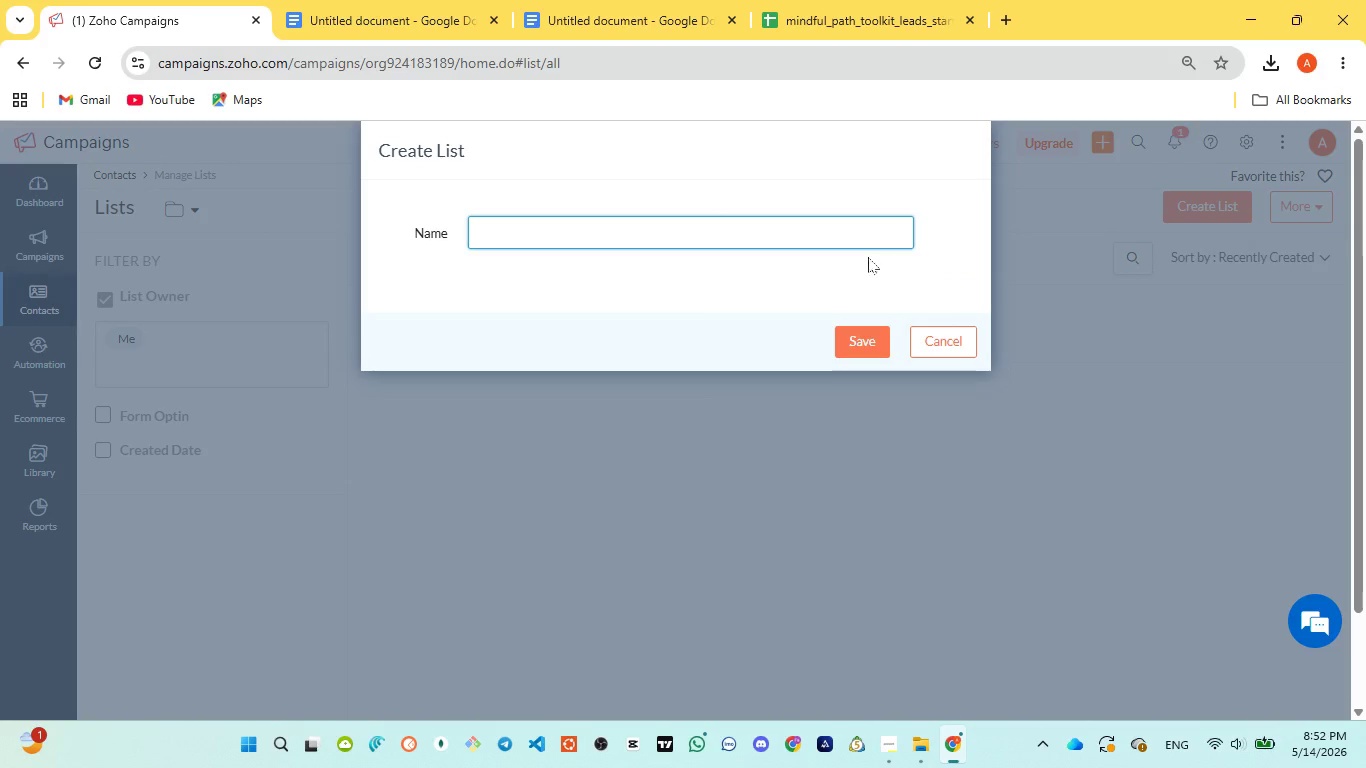 
left_click([769, 224])
 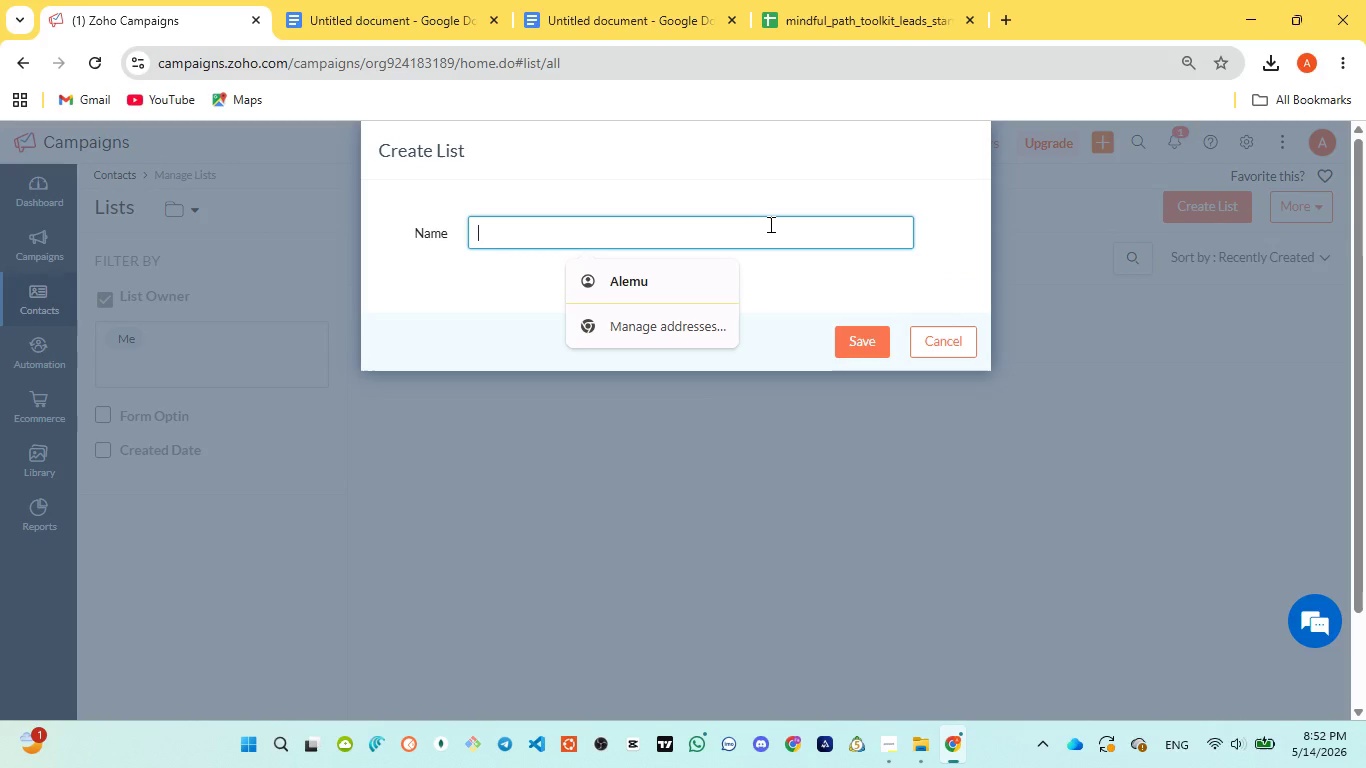 
key(Control+V)
 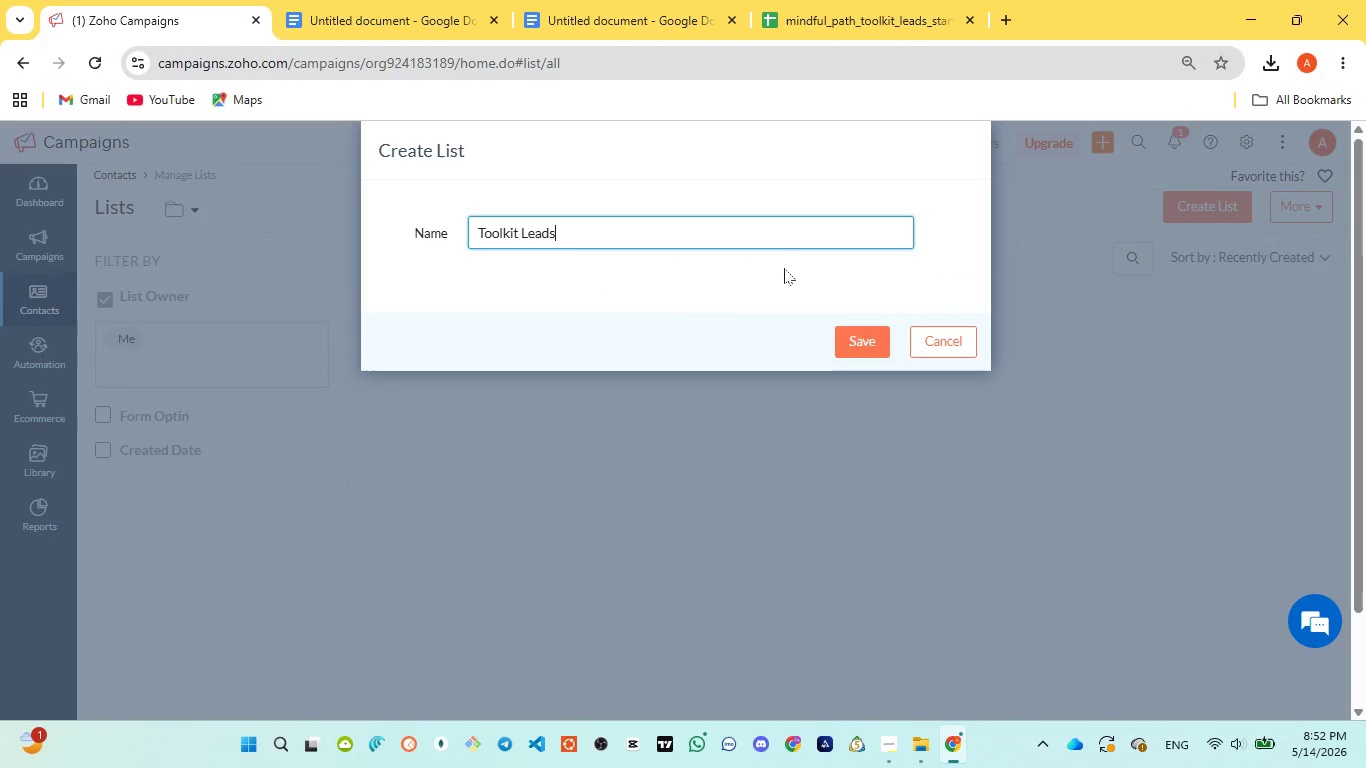 
left_click([875, 339])
 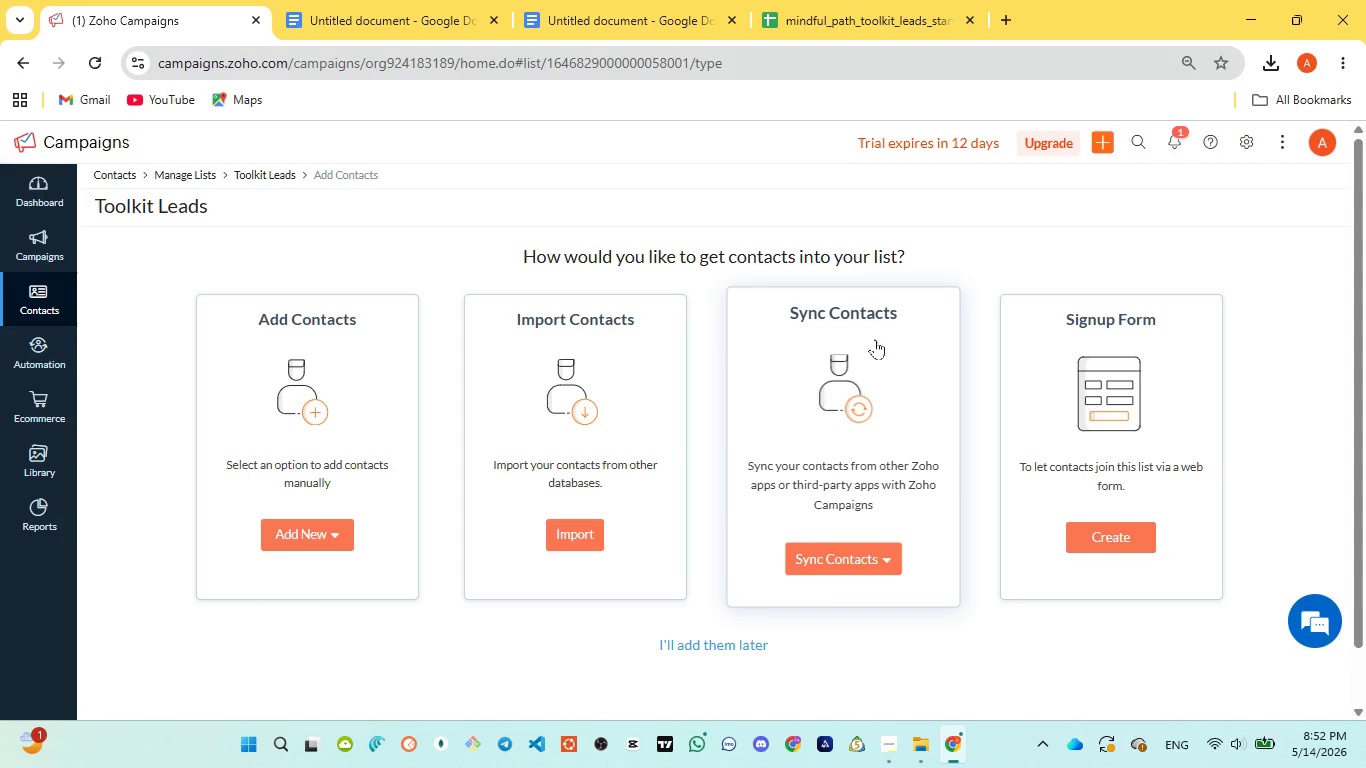 
wait(16.06)
 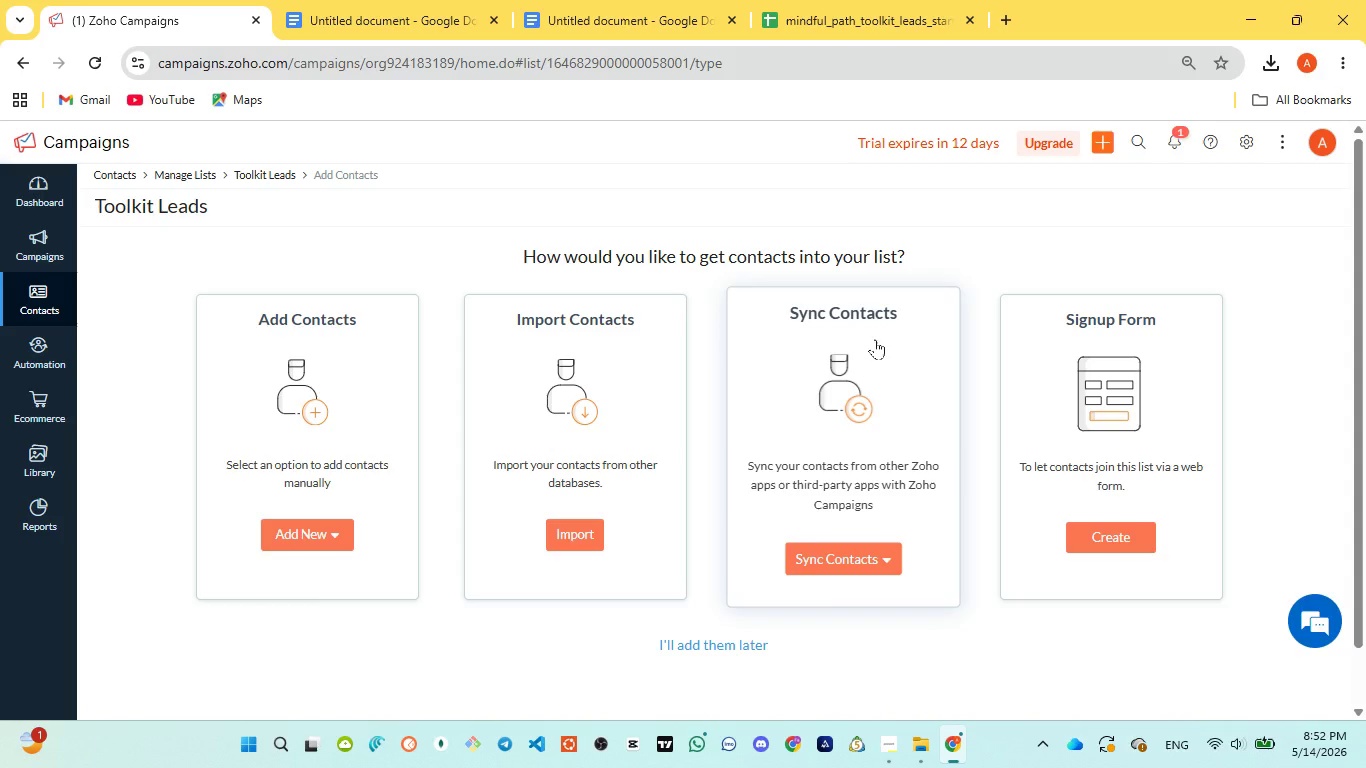 
left_click([583, 530])
 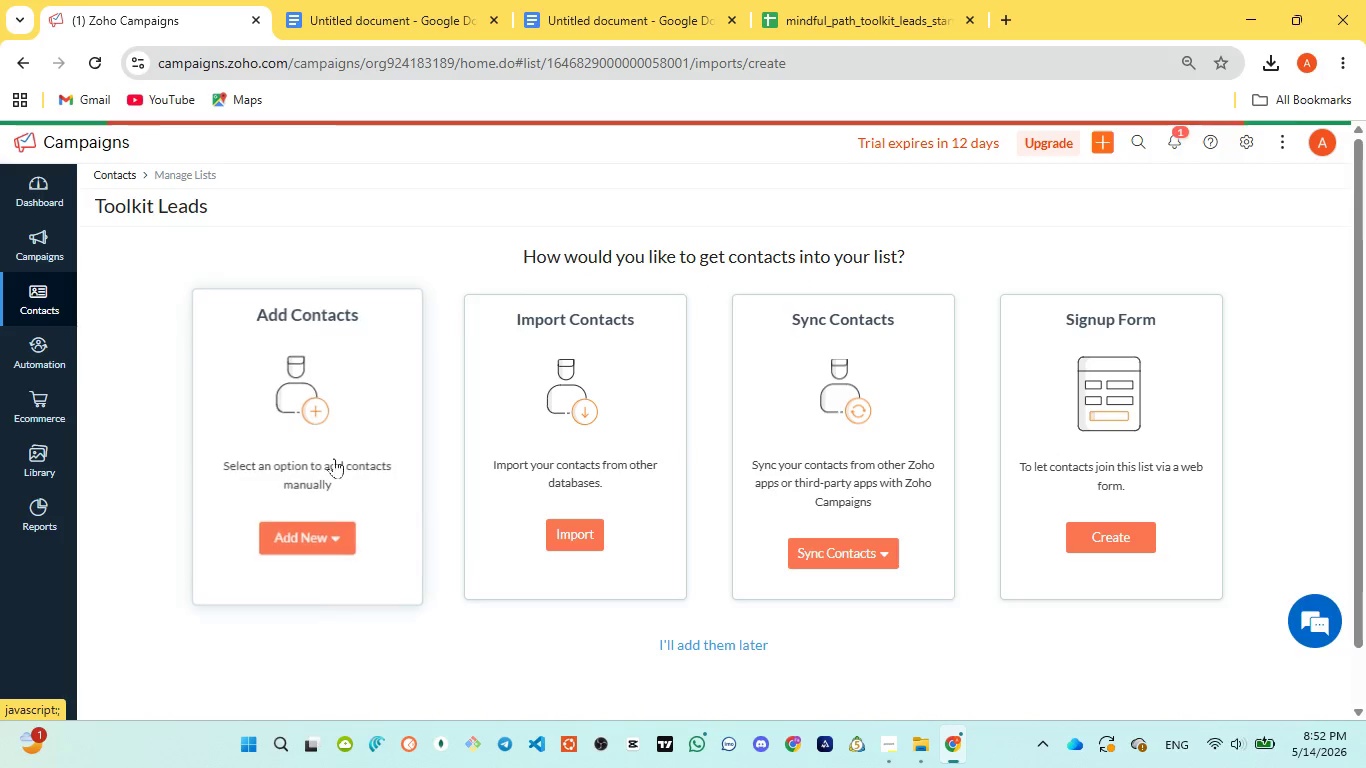 
mouse_move([372, 396])
 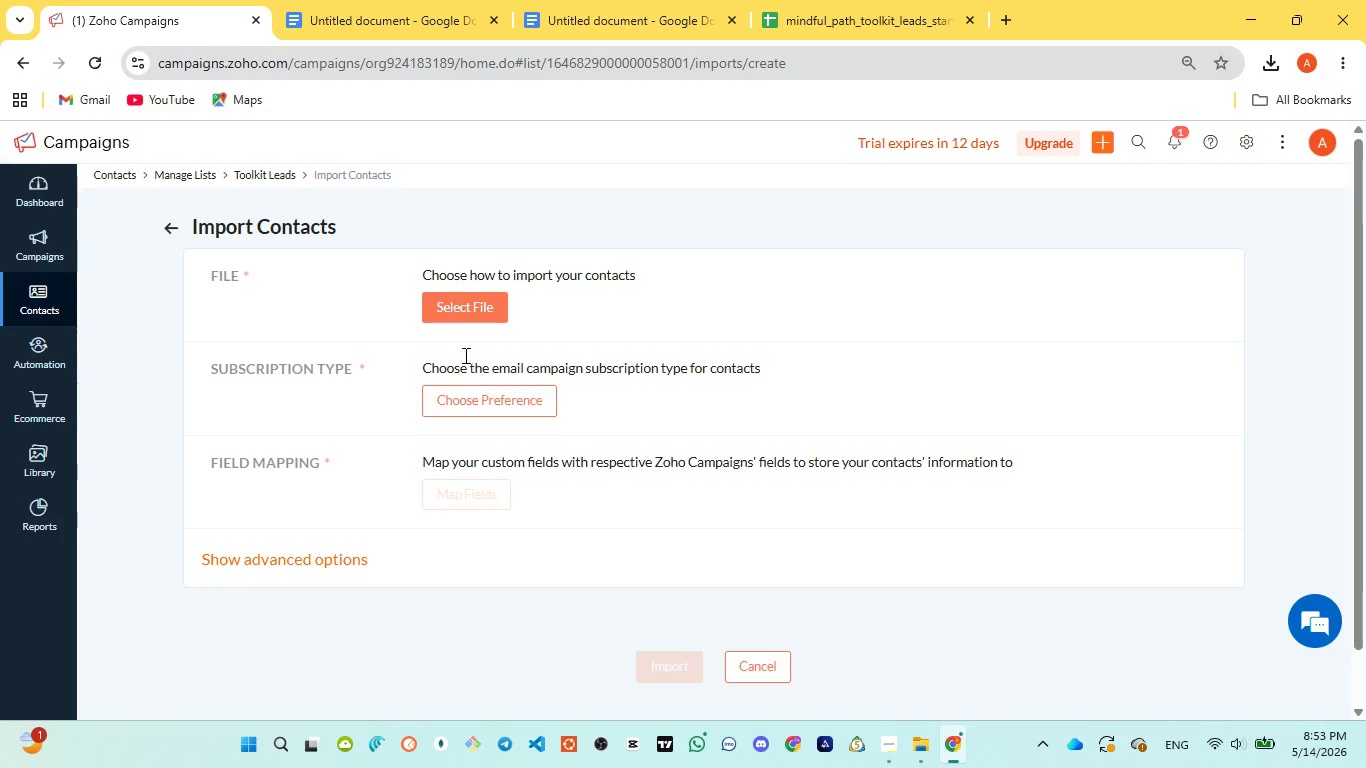 
left_click([456, 317])
 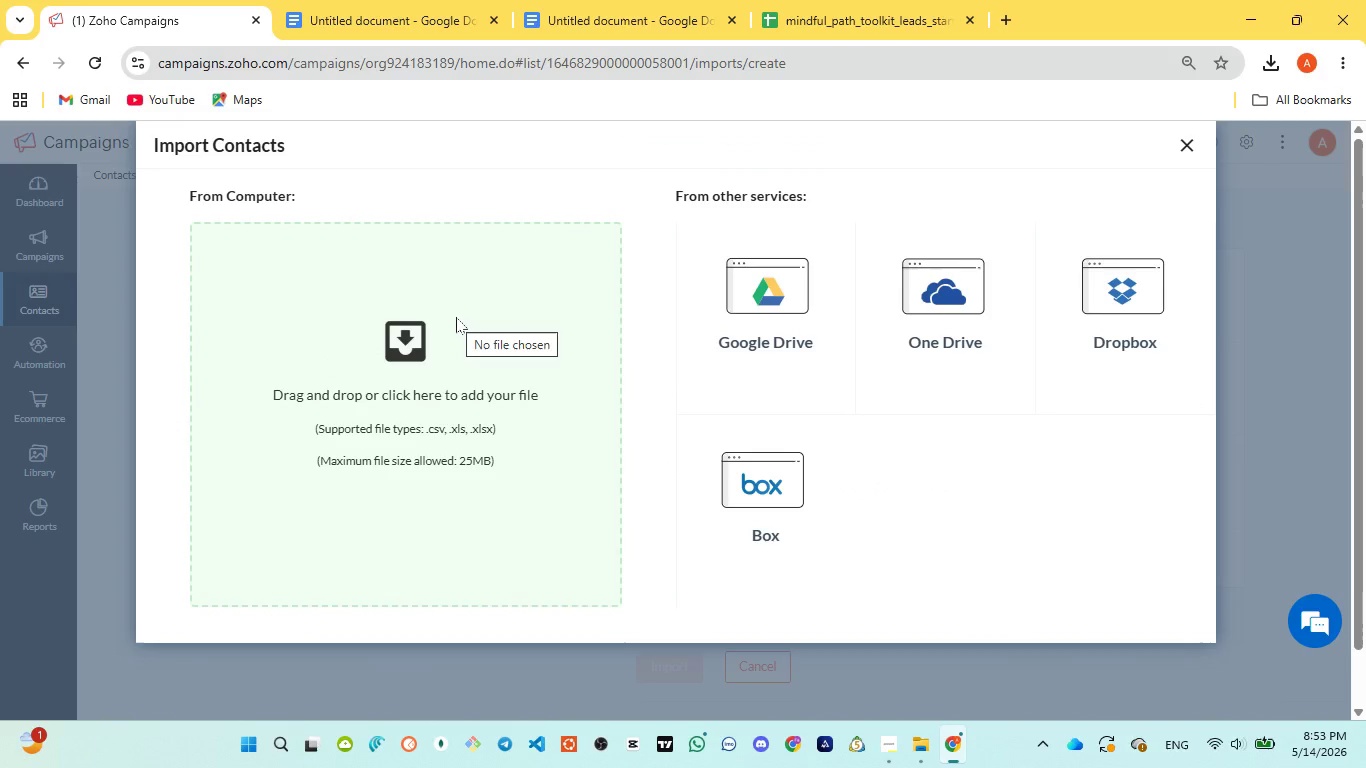 
left_click([364, 350])
 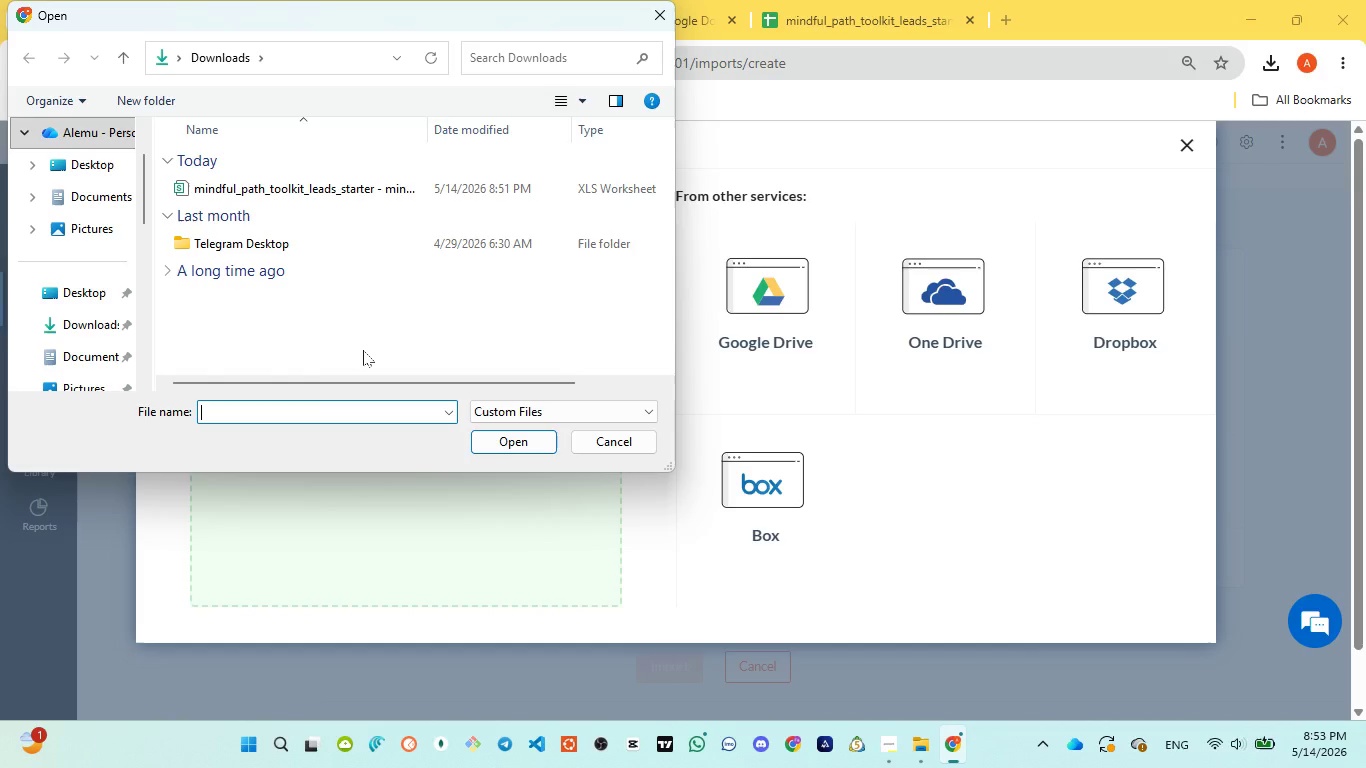 
wait(59.83)
 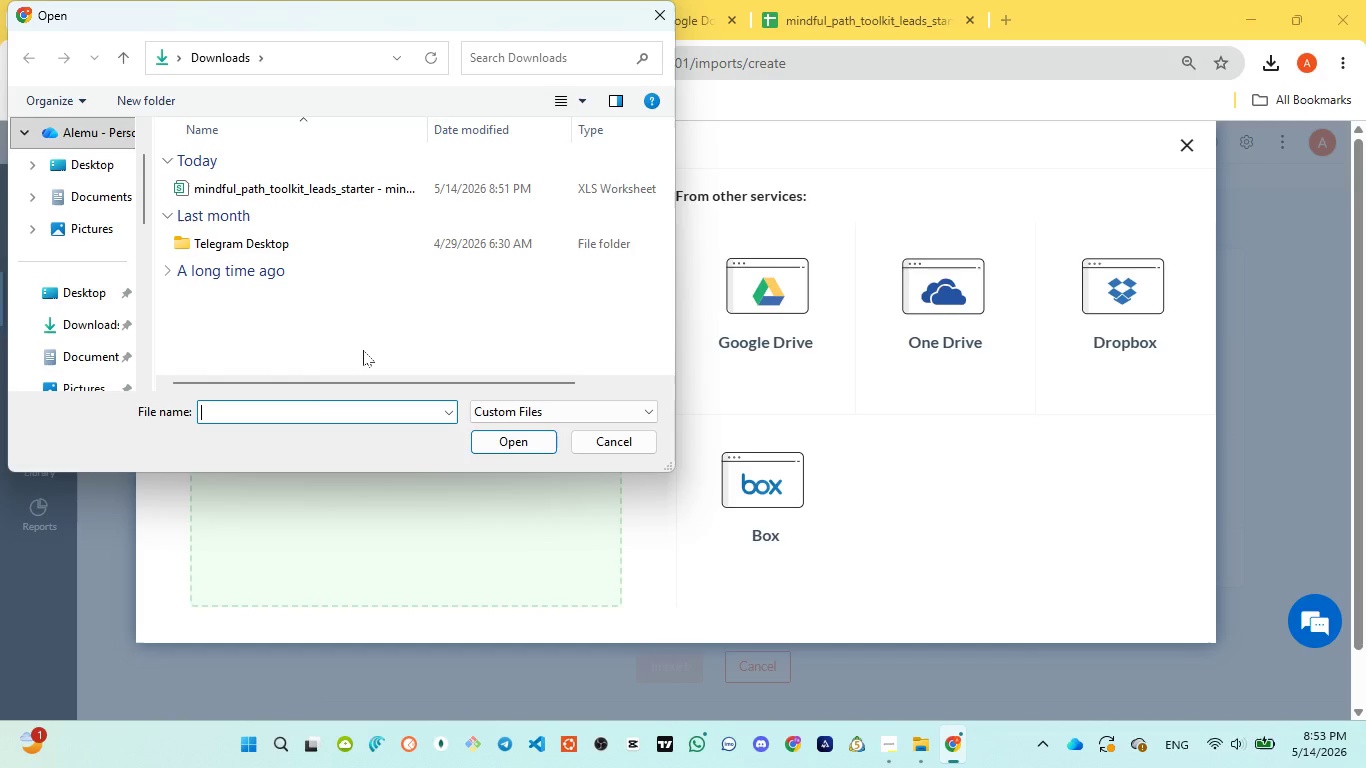 
left_click([524, 440])
 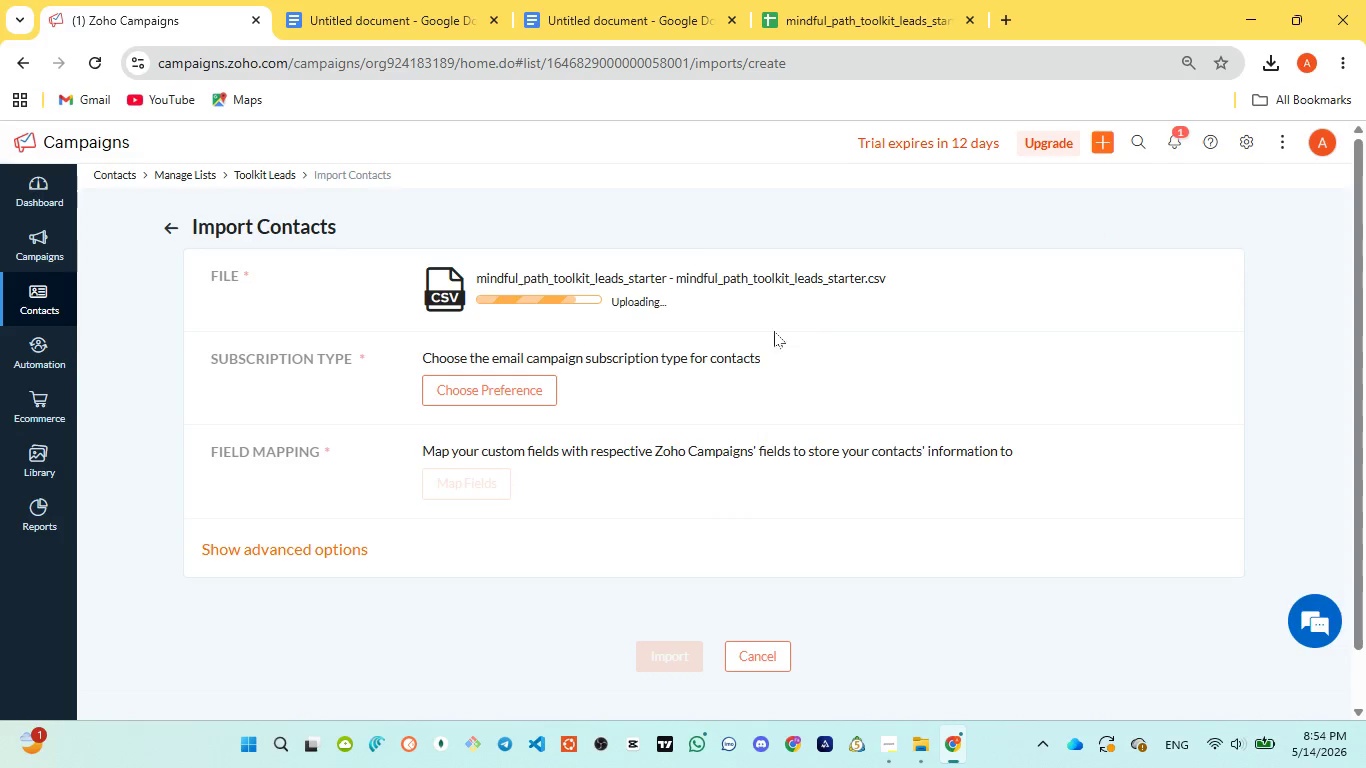 
wait(5.88)
 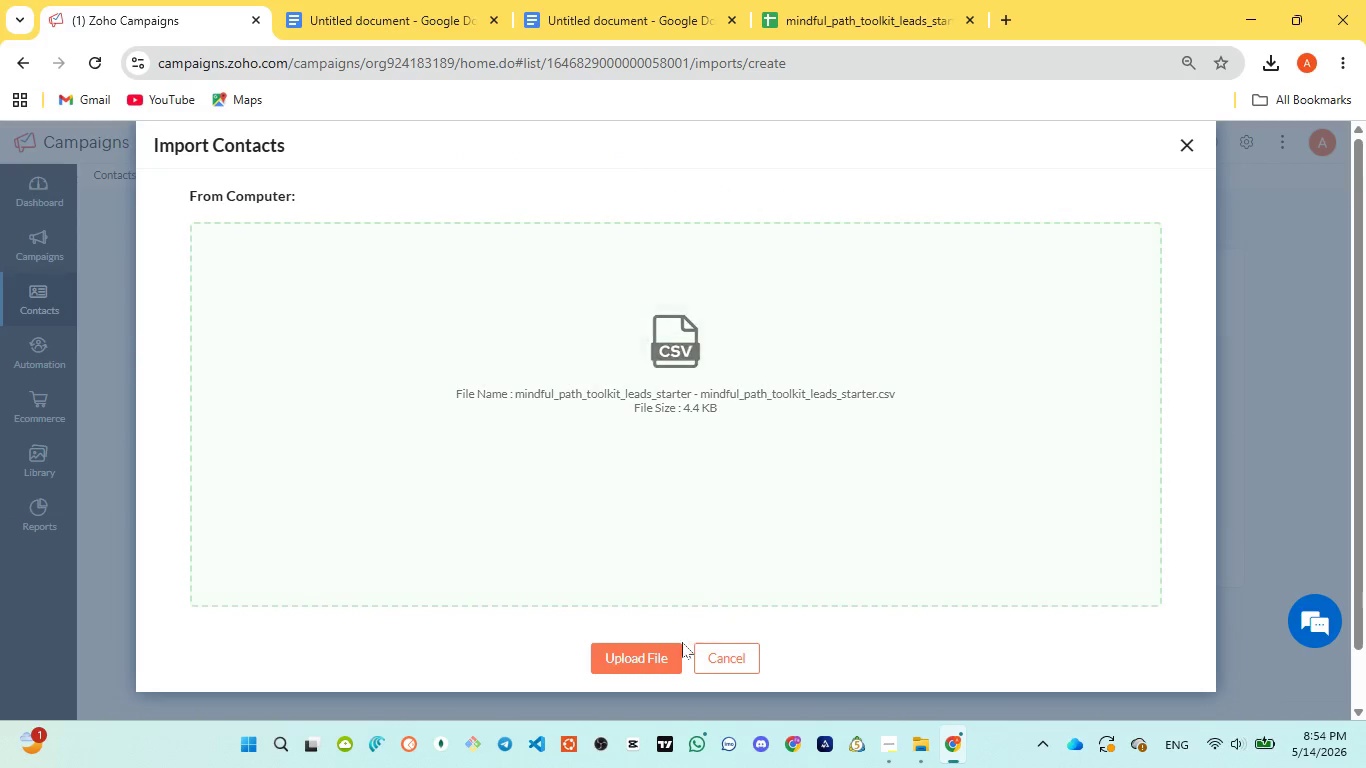 
left_click([534, 399])
 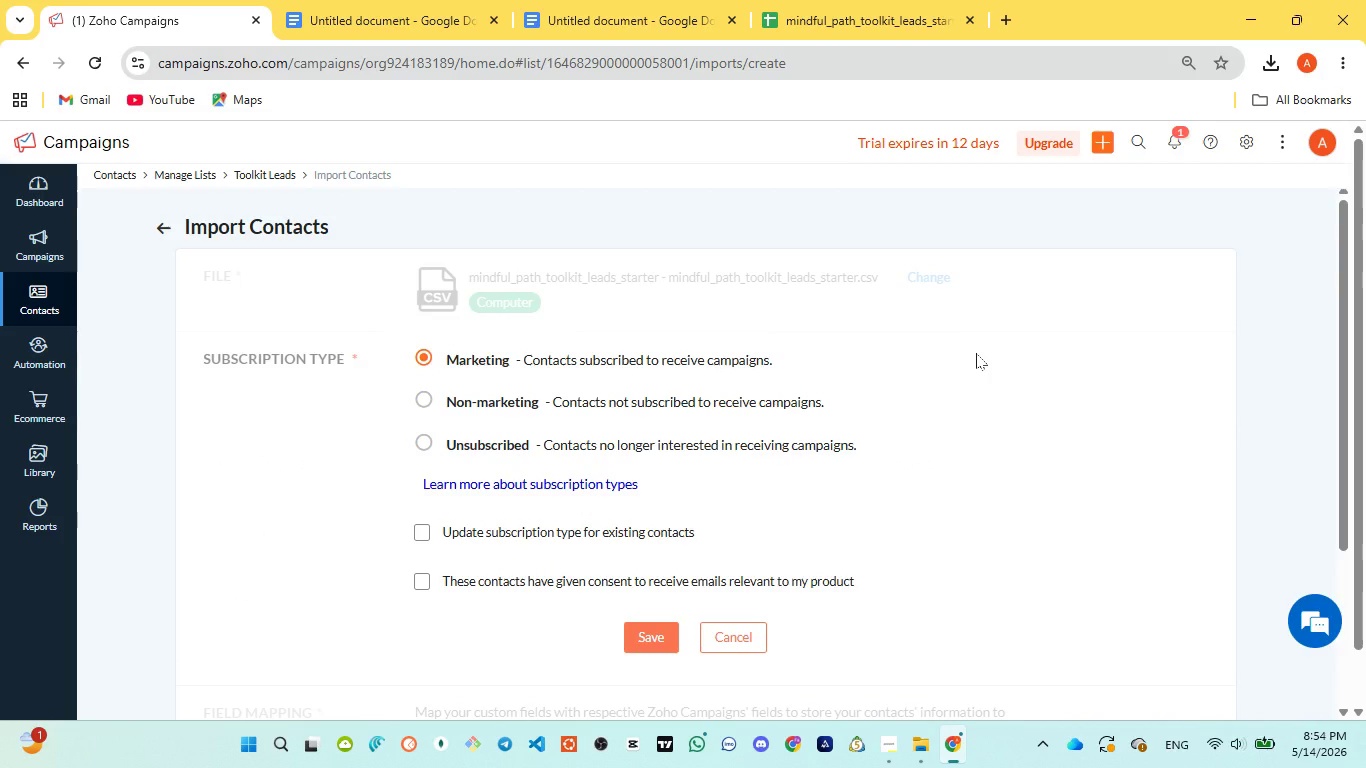 
wait(9.19)
 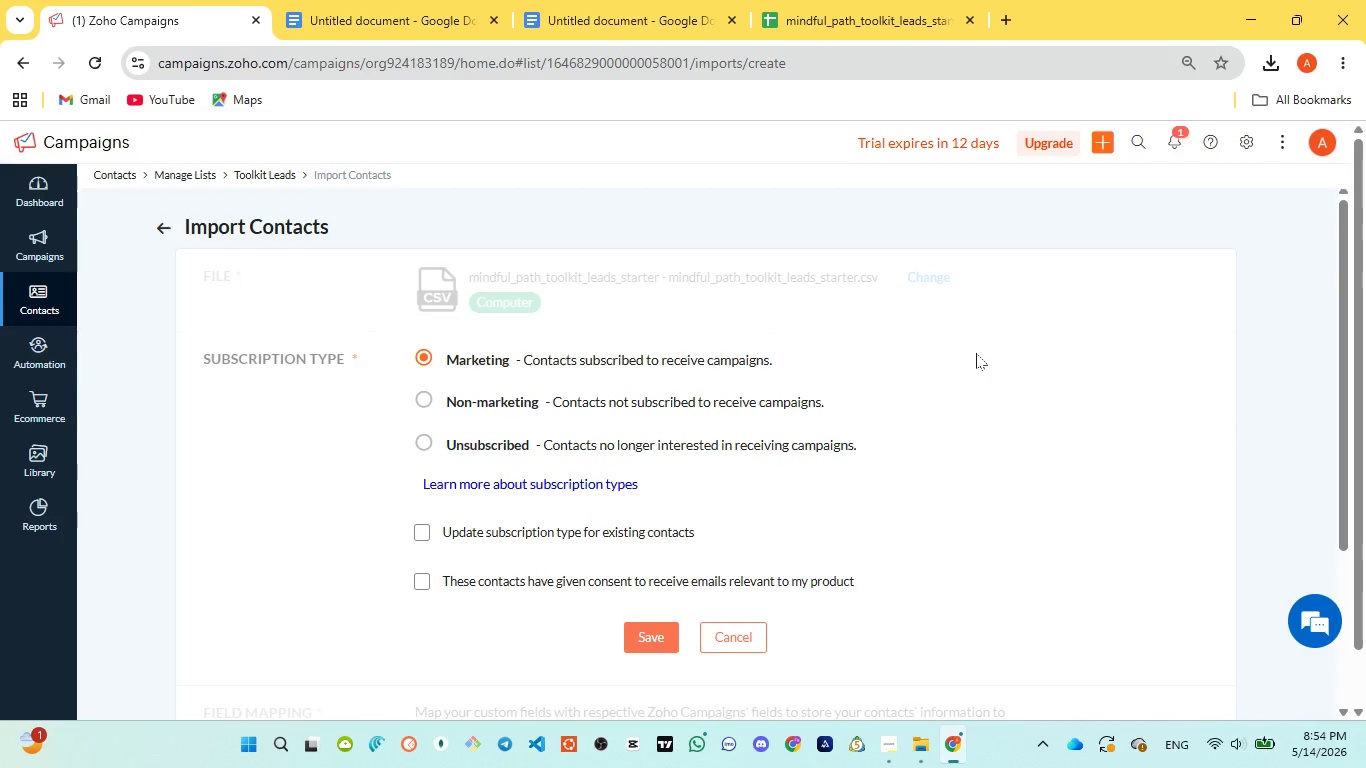 
left_click([417, 584])
 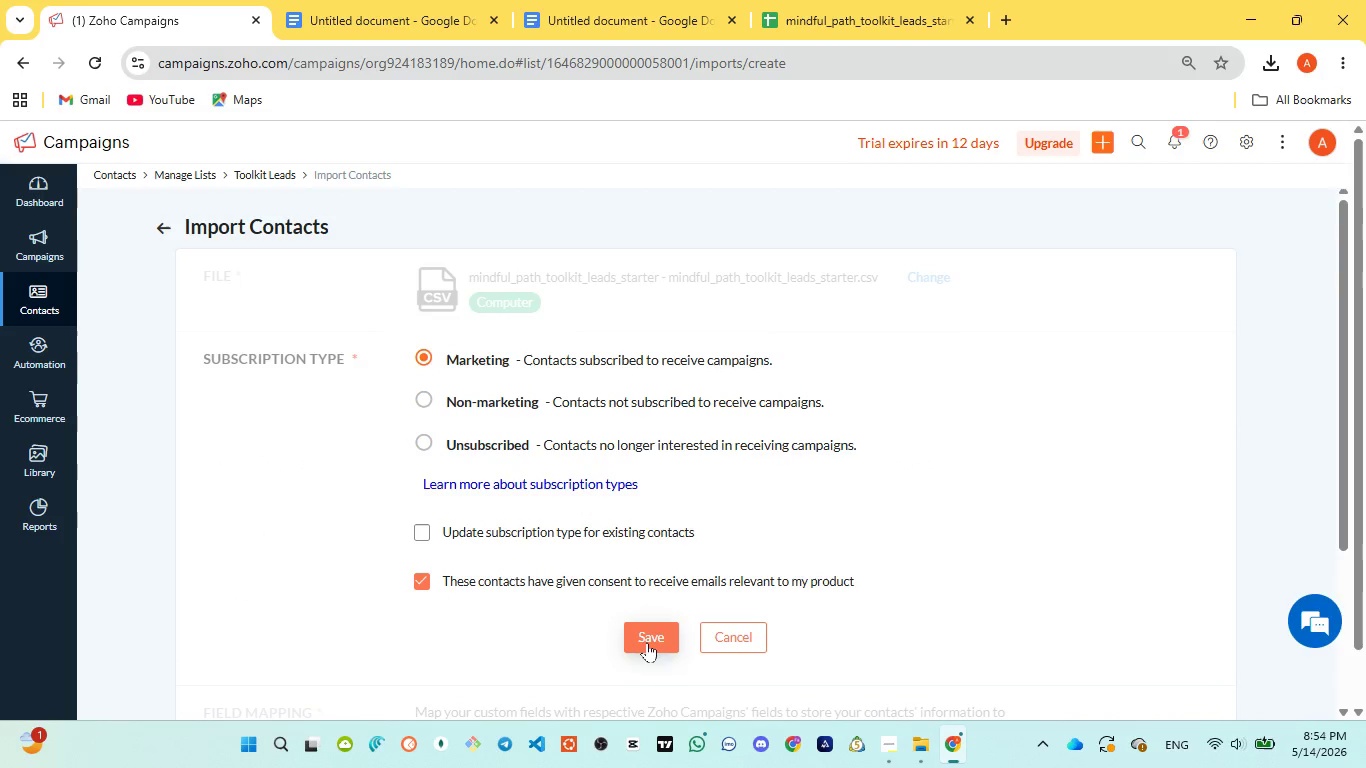 
left_click([647, 638])
 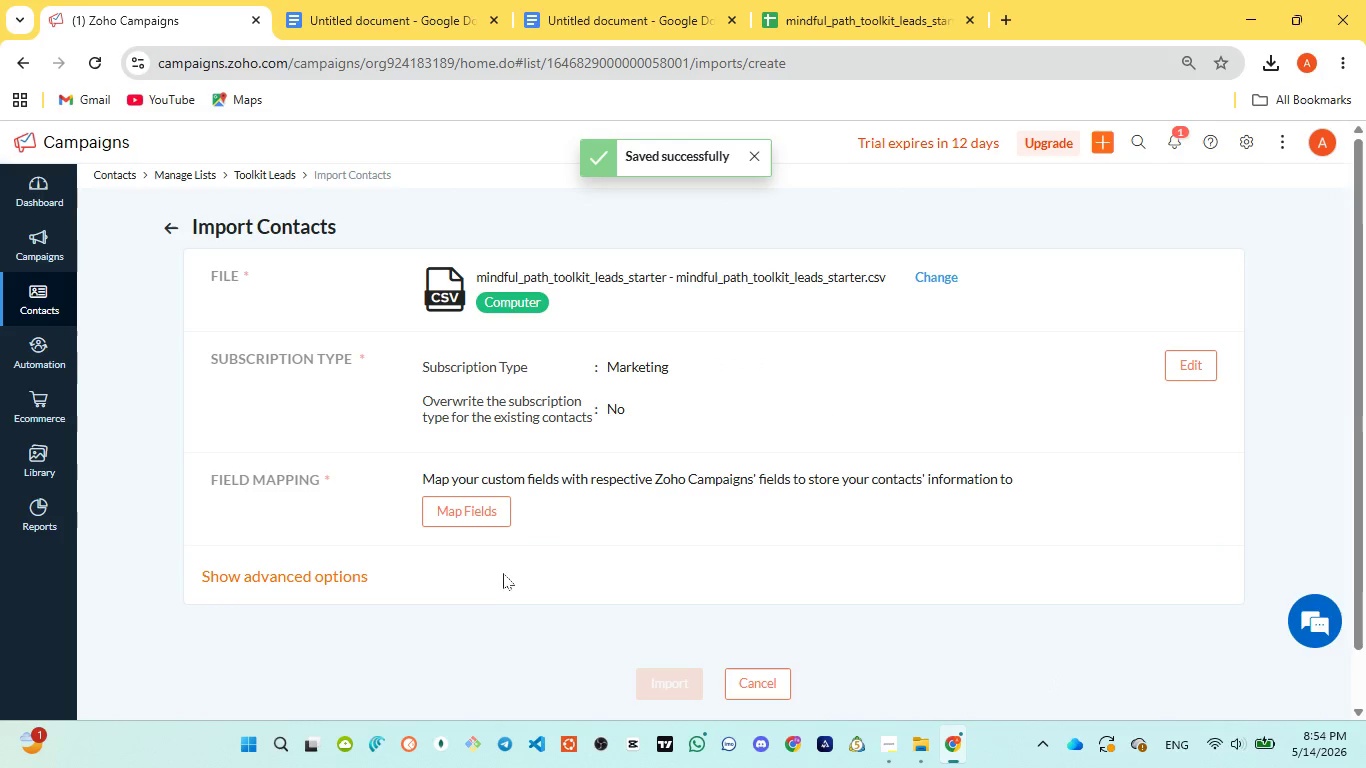 
scroll: coordinate [637, 490], scroll_direction: down, amount: 1.0
 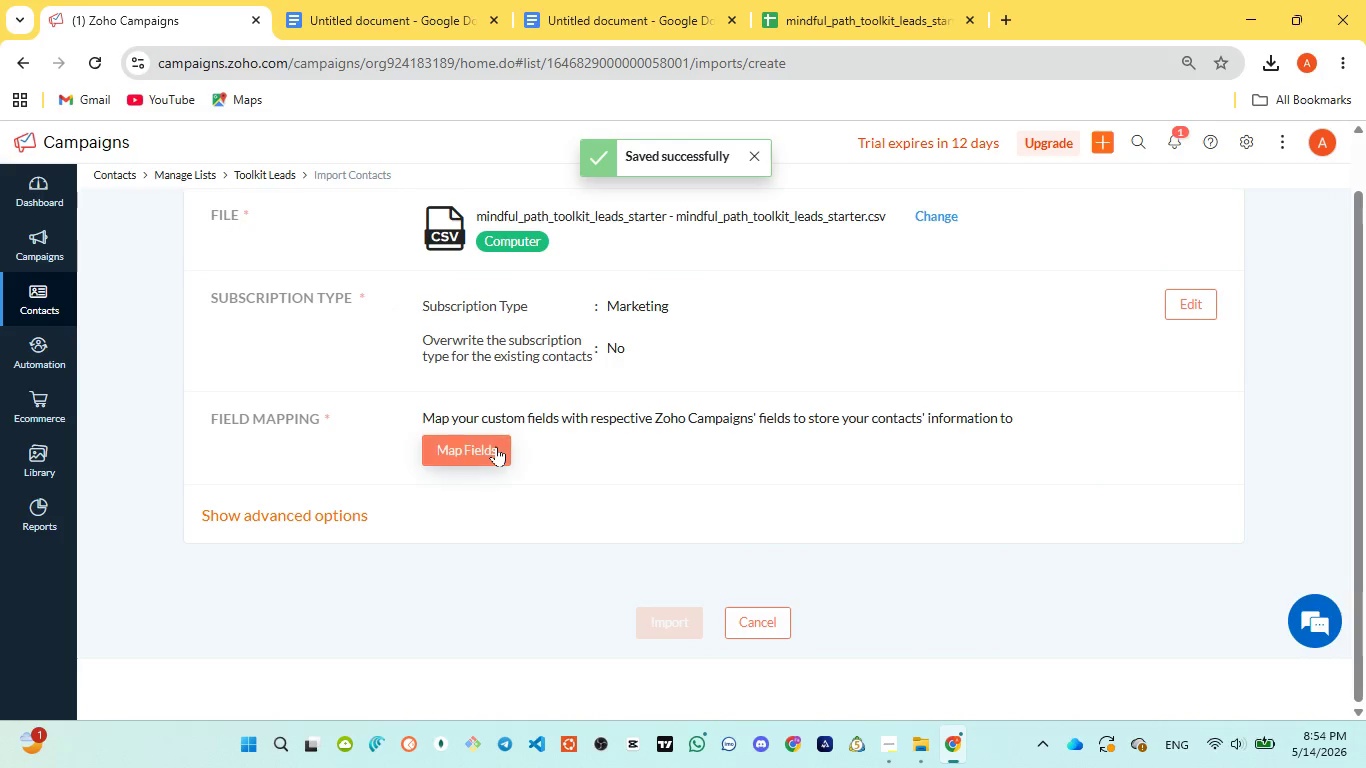 
left_click([496, 446])
 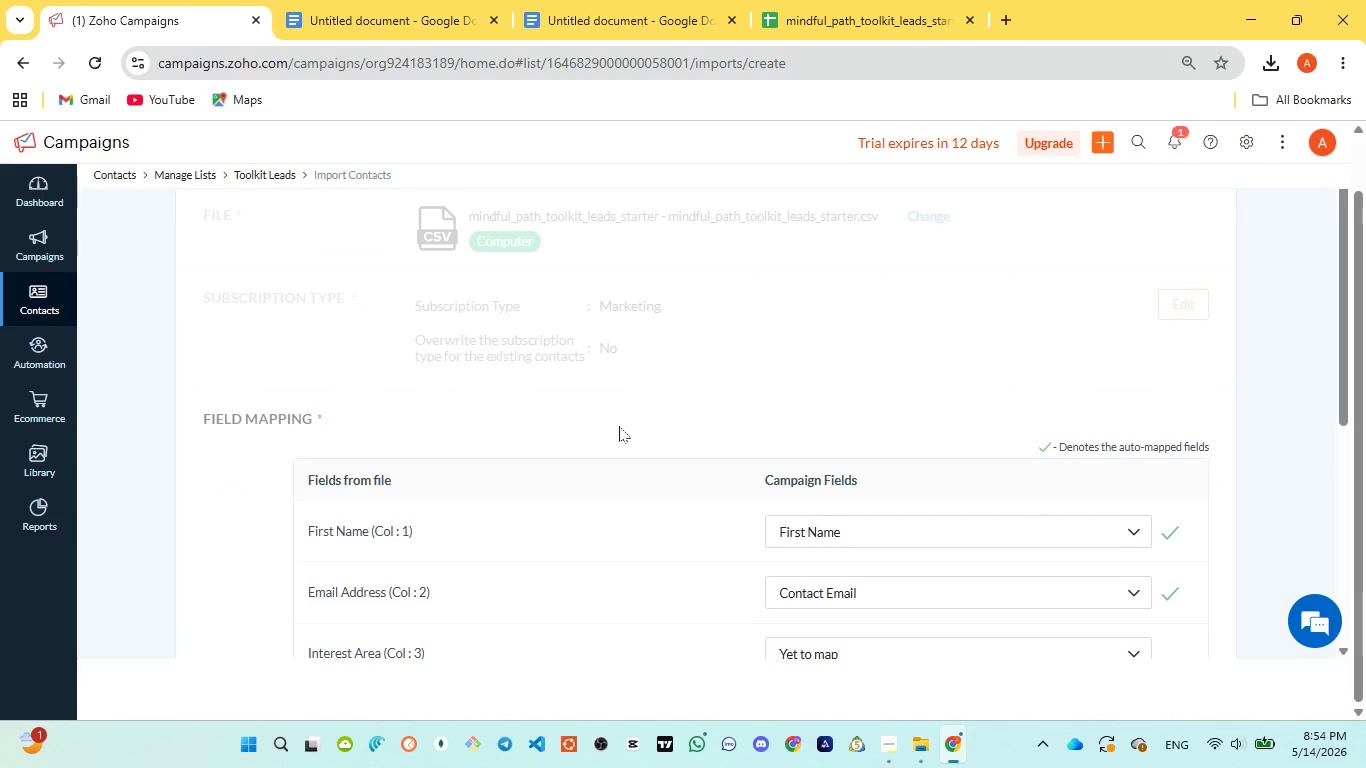 
scroll: coordinate [556, 488], scroll_direction: down, amount: 2.0
 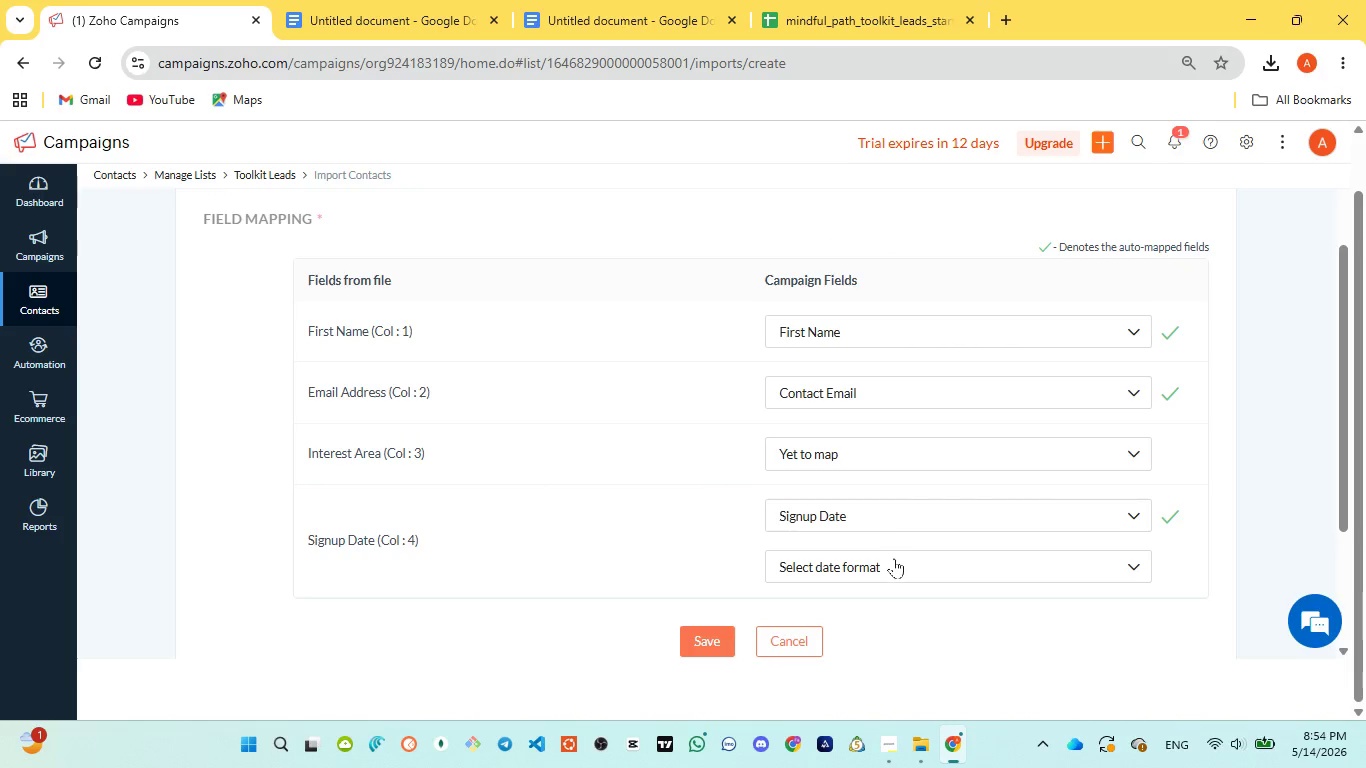 
left_click([894, 558])
 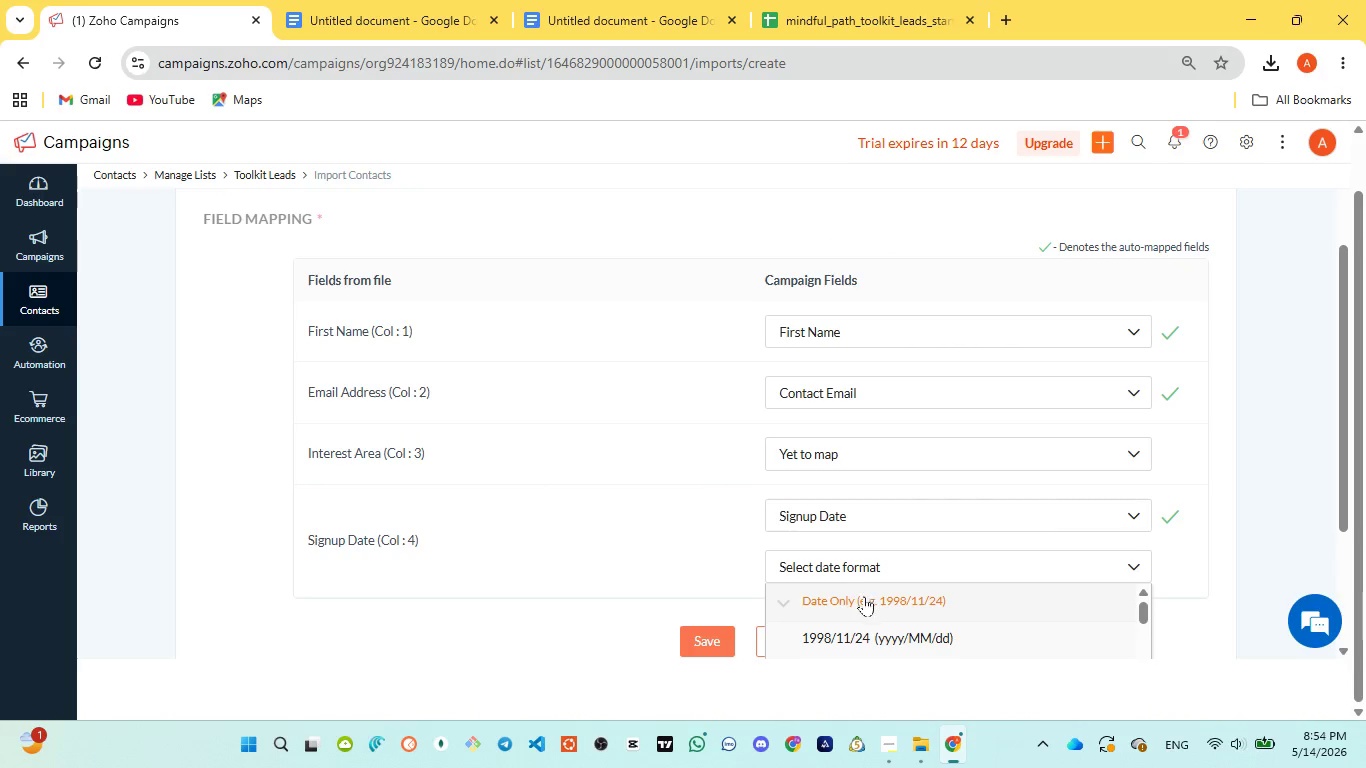 
scroll: coordinate [859, 624], scroll_direction: down, amount: 5.0
 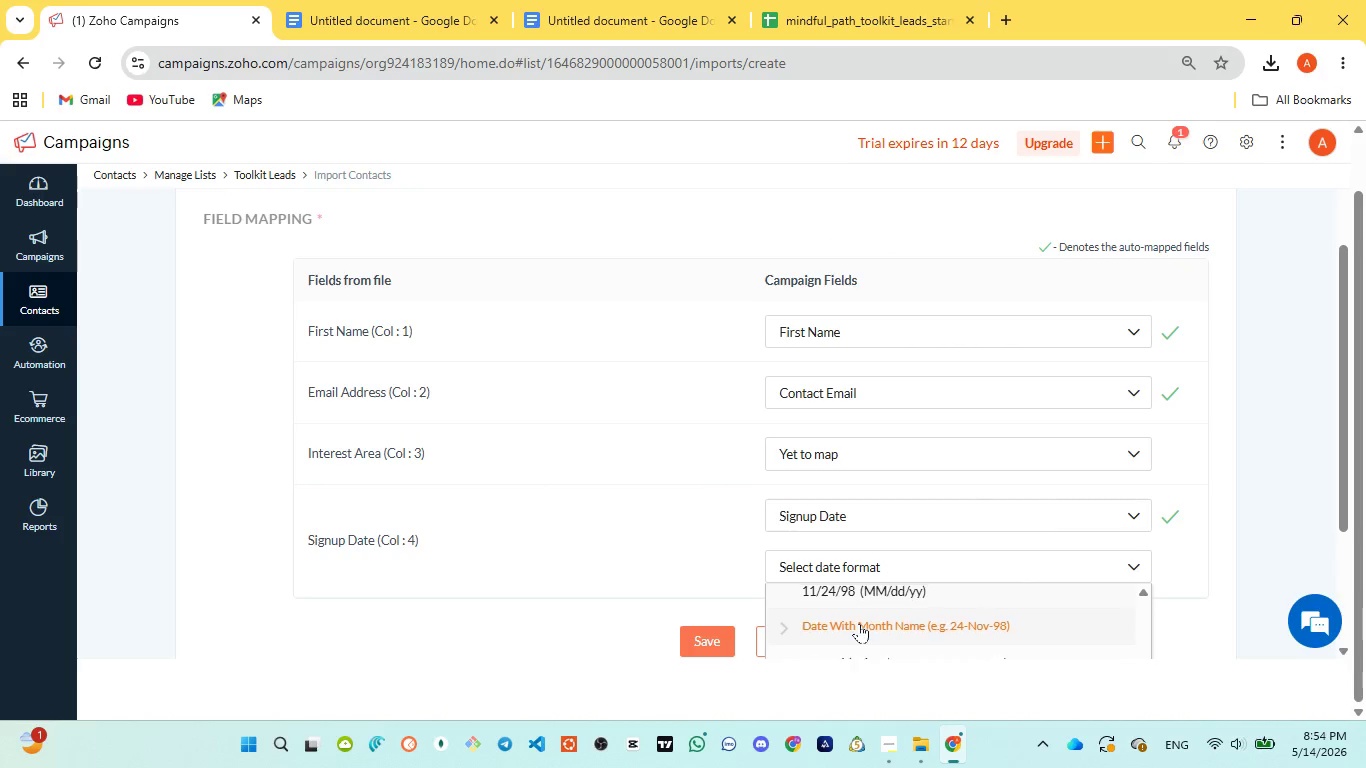 
scroll: coordinate [859, 623], scroll_direction: up, amount: 2.0
 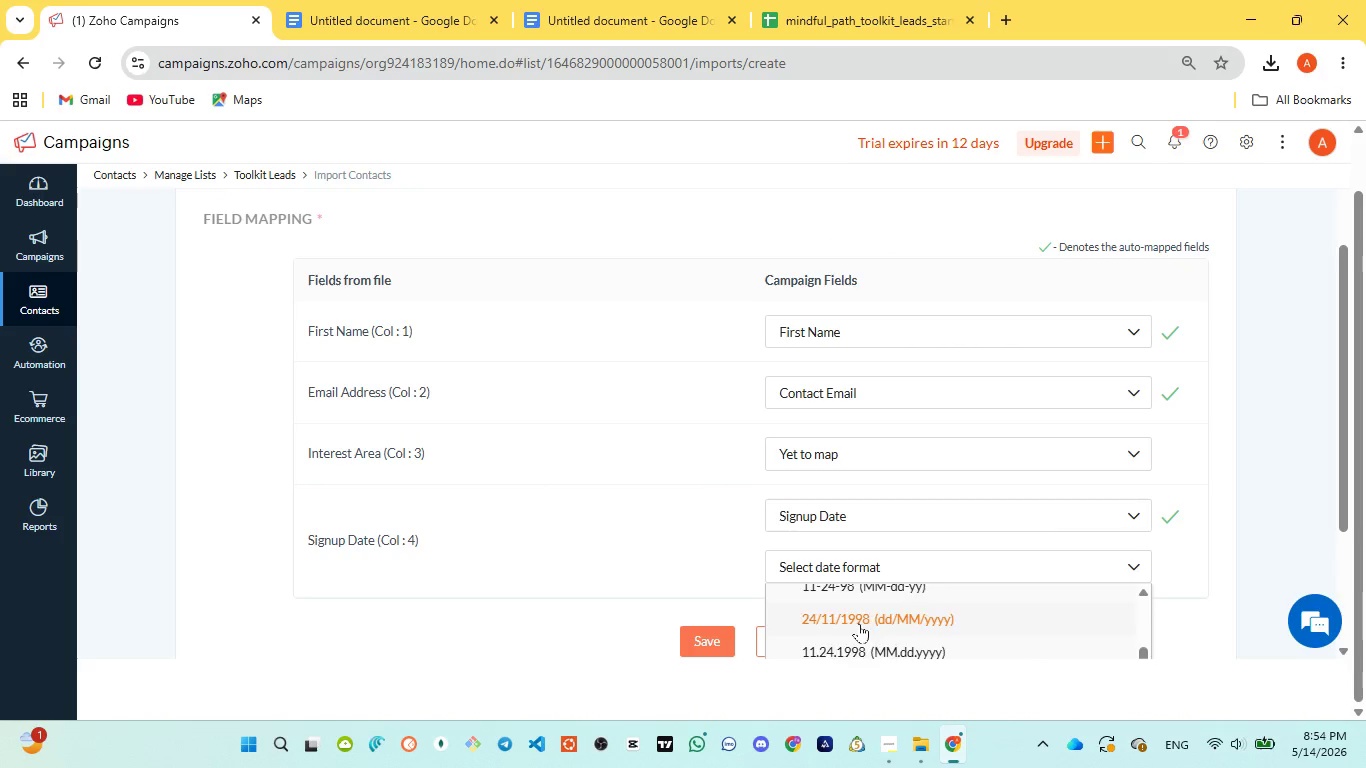 
scroll: coordinate [859, 623], scroll_direction: down, amount: 1.0
 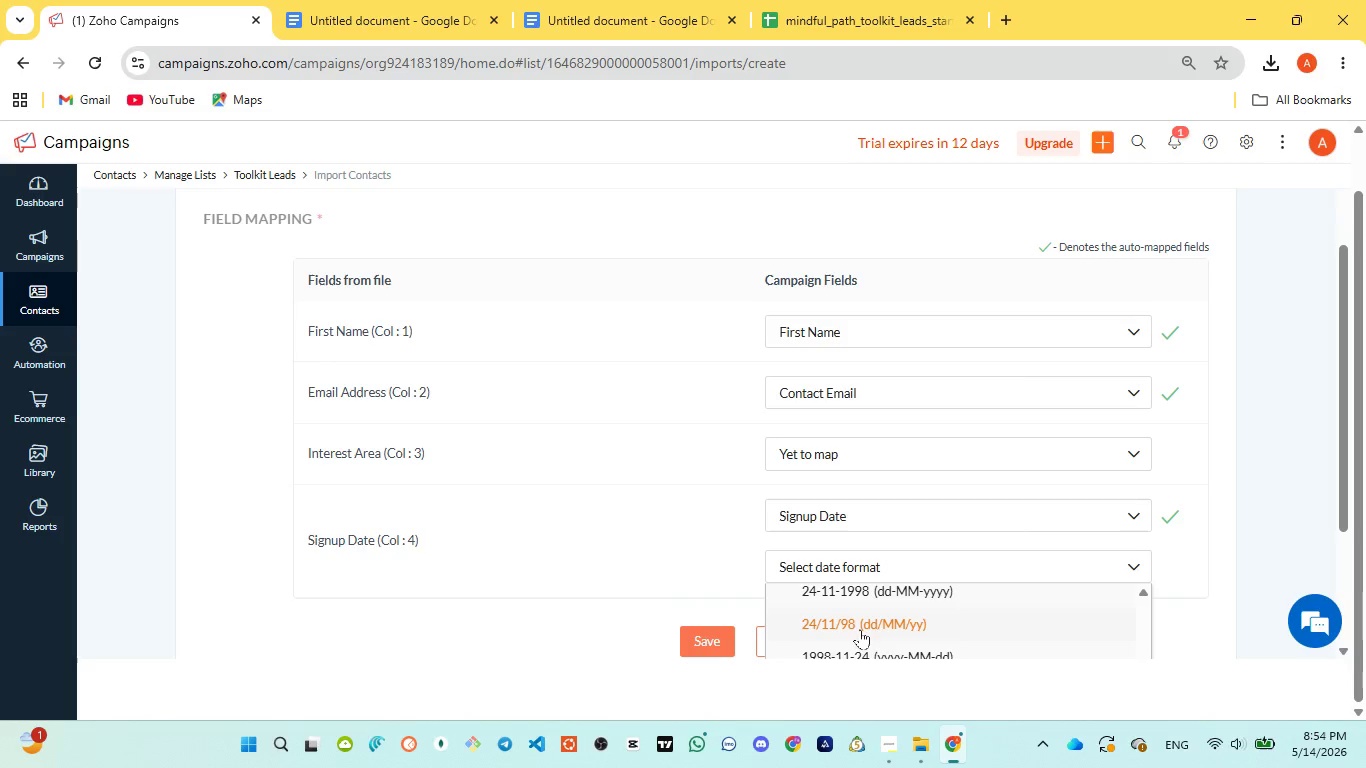 
left_click([853, 642])
 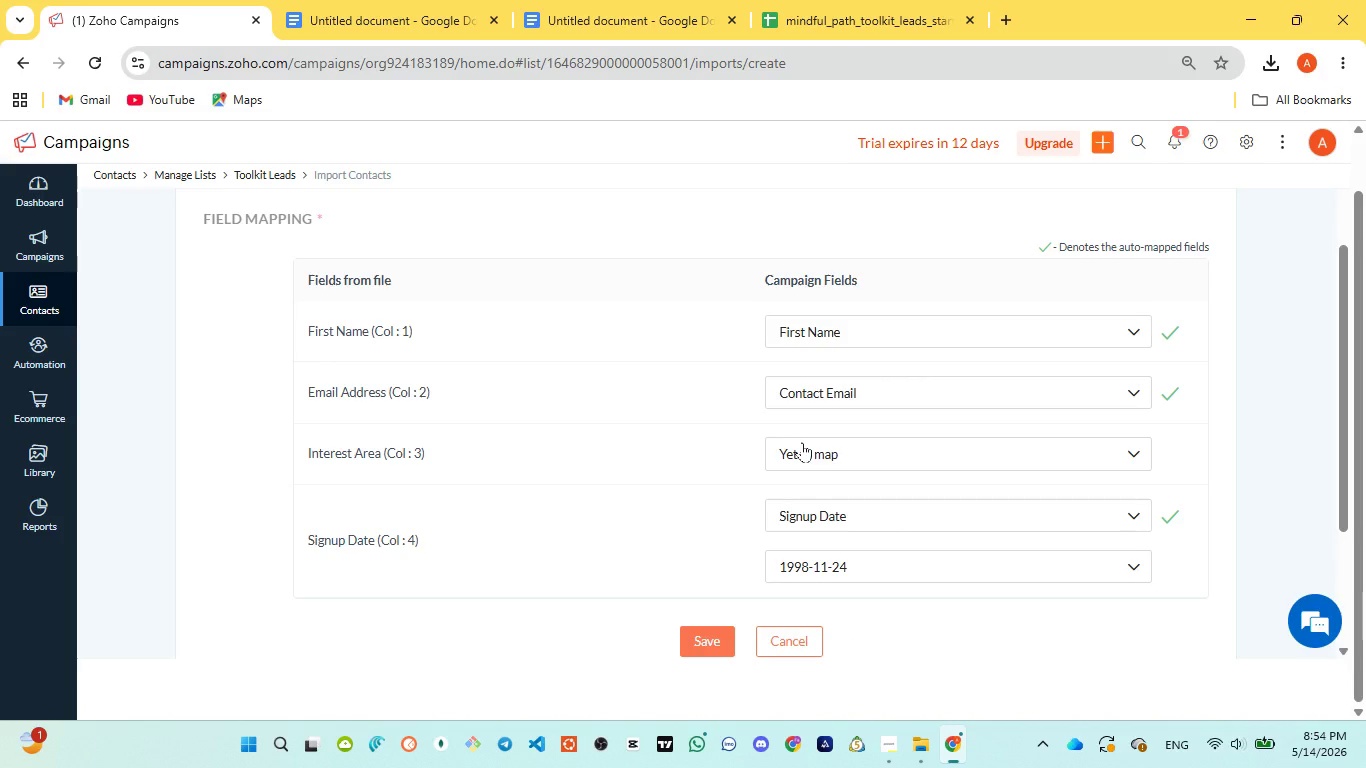 
wait(9.78)
 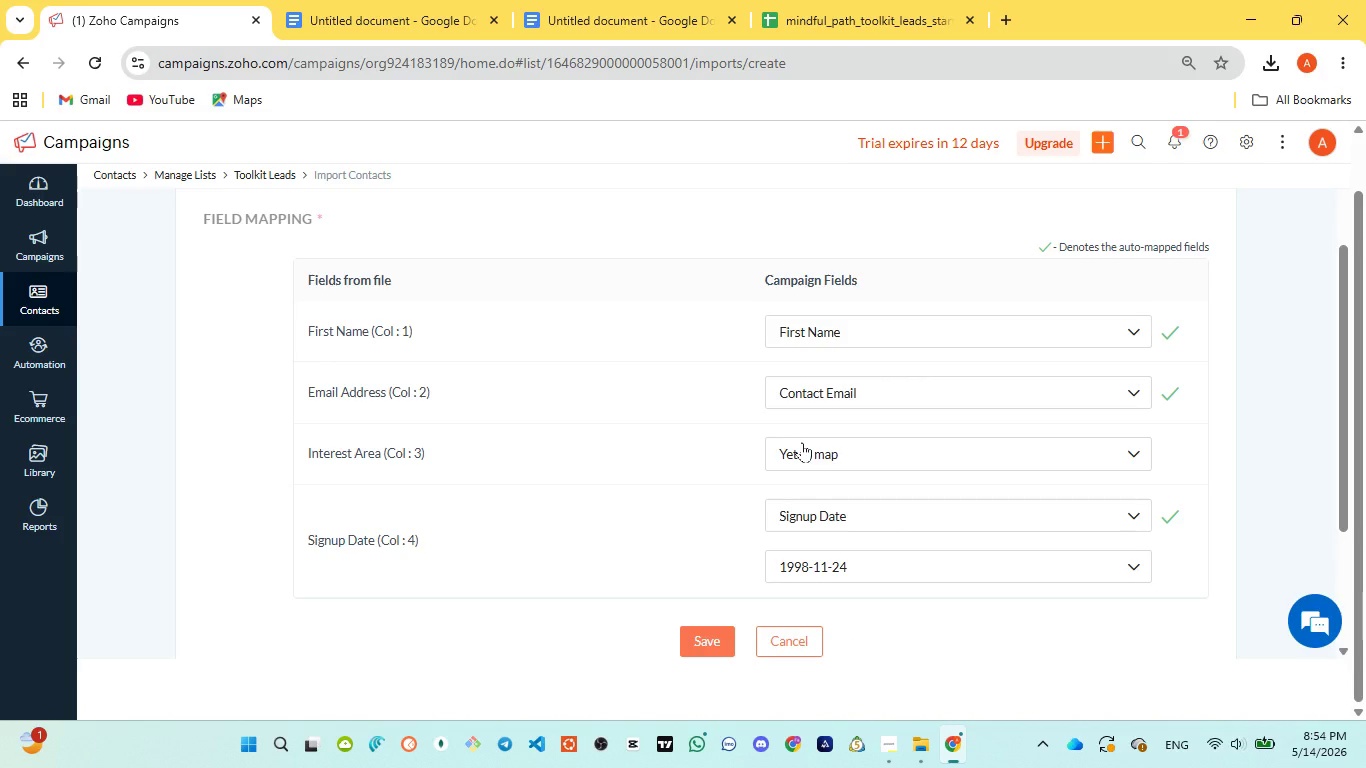 
left_click([802, 442])
 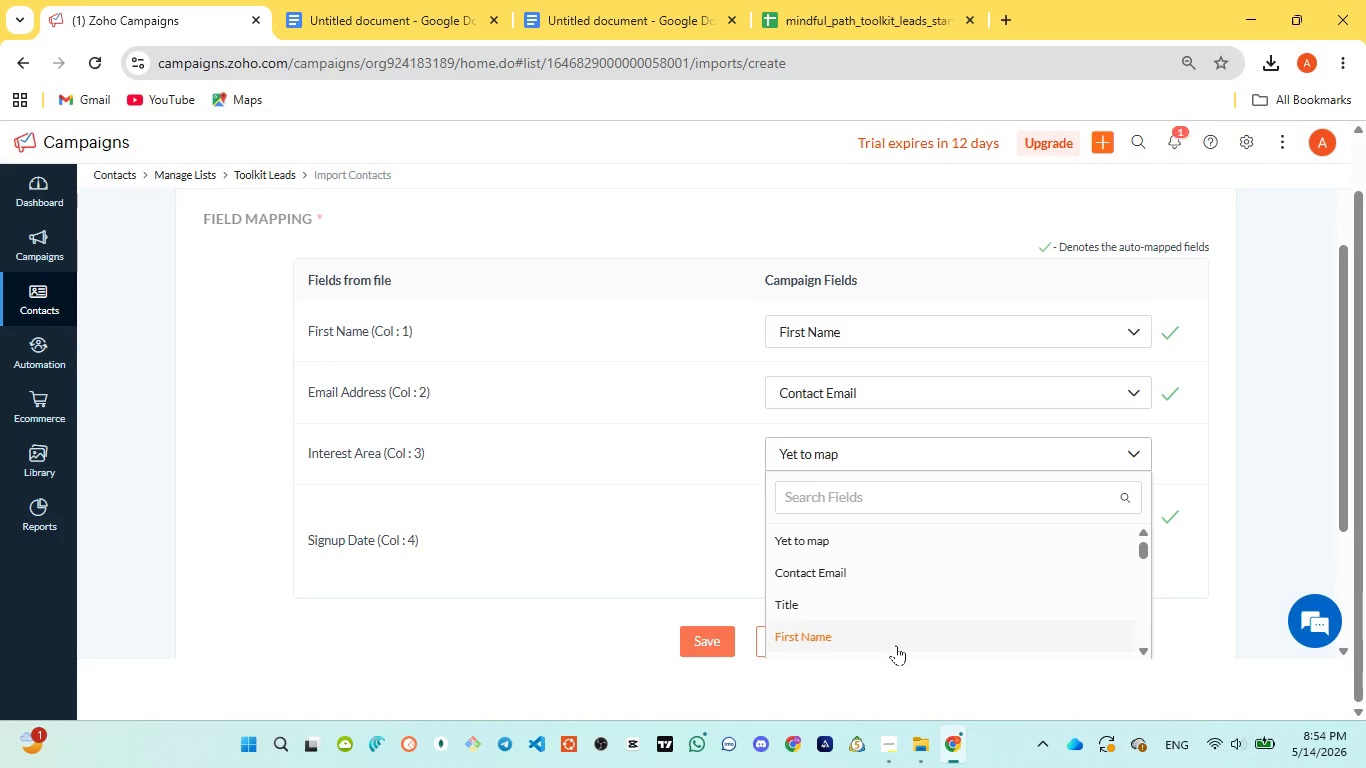 
scroll: coordinate [903, 621], scroll_direction: down, amount: 19.0
 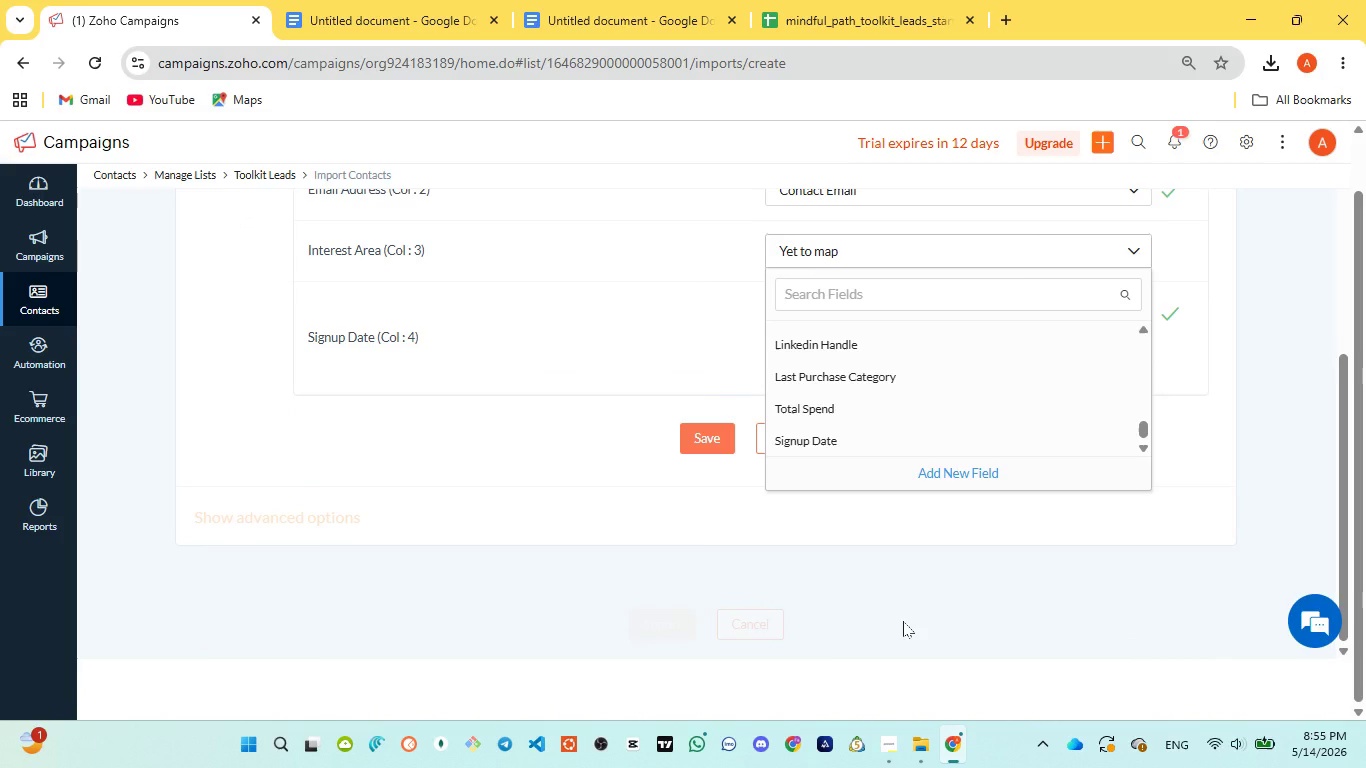 
wait(14.11)
 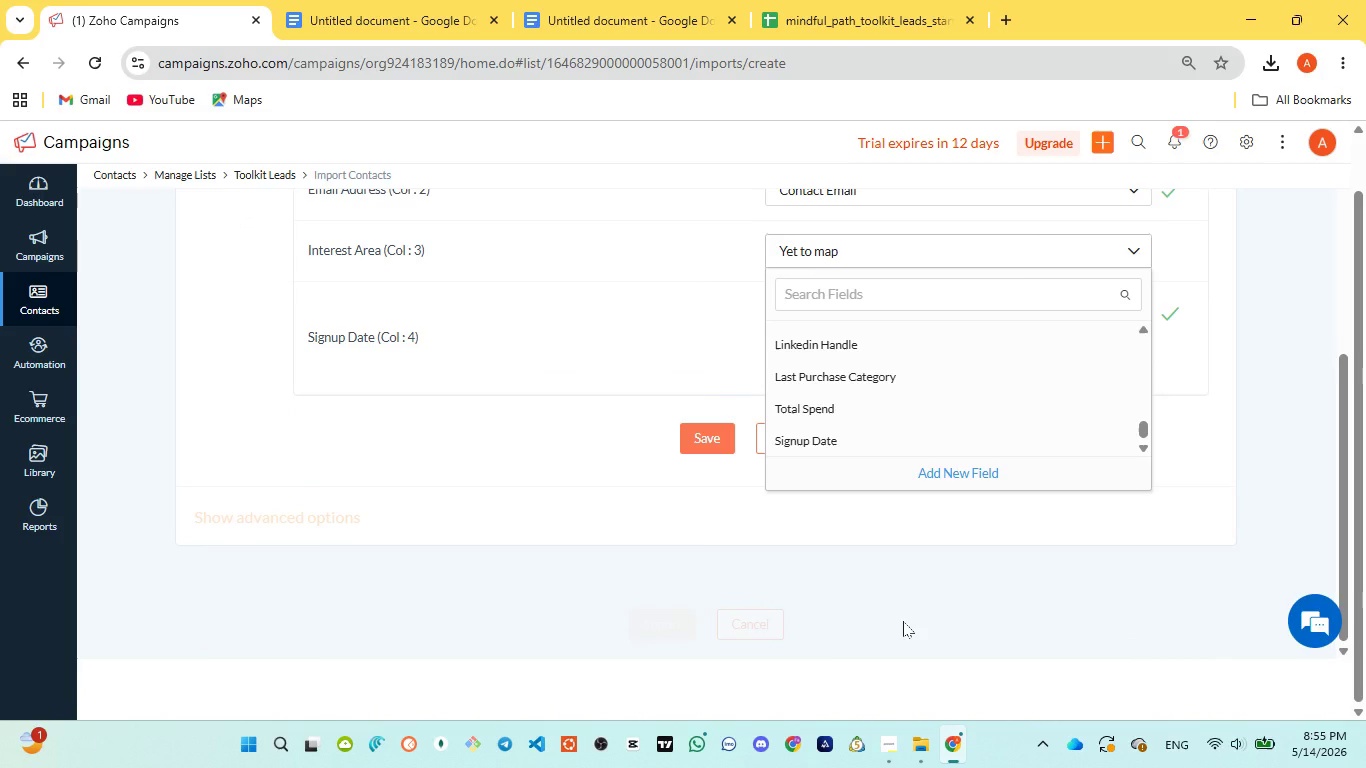 
left_click([929, 476])
 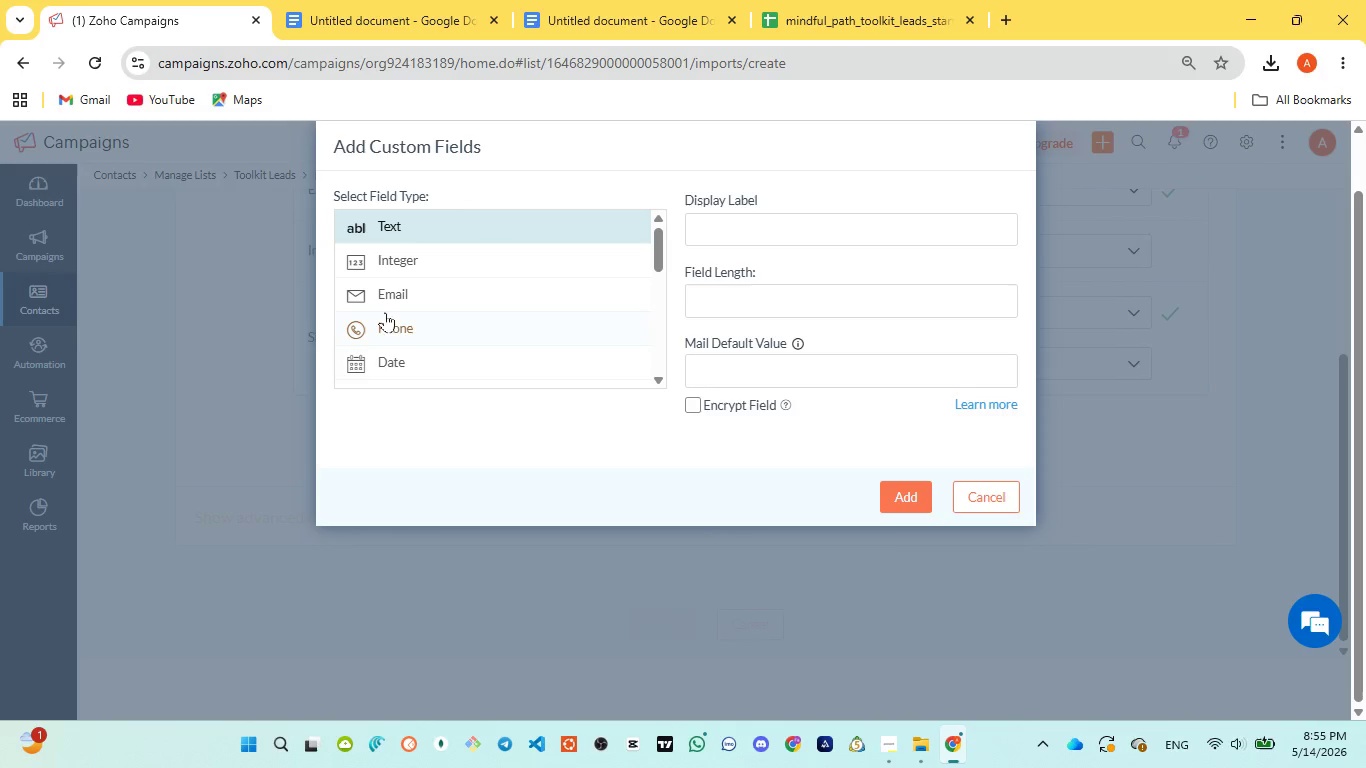 
wait(5.56)
 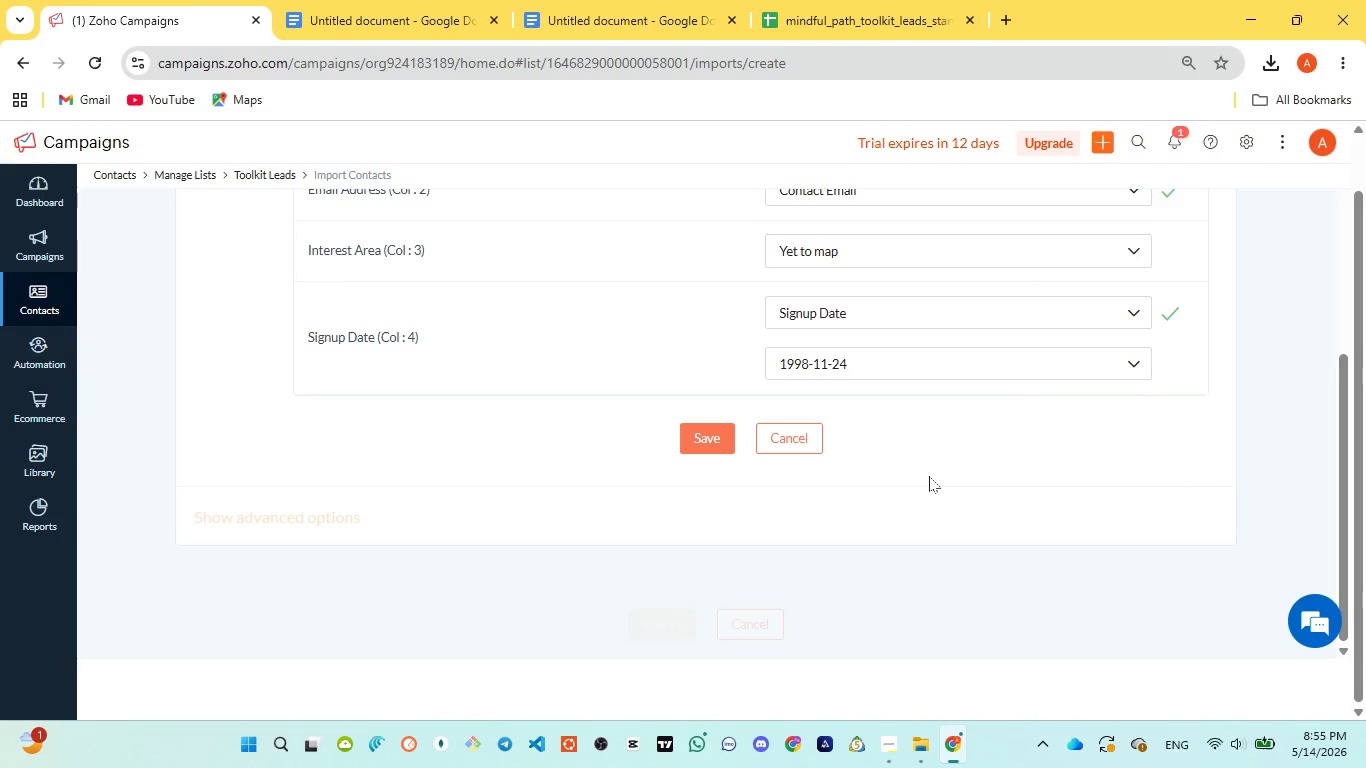 
left_click([400, 353])
 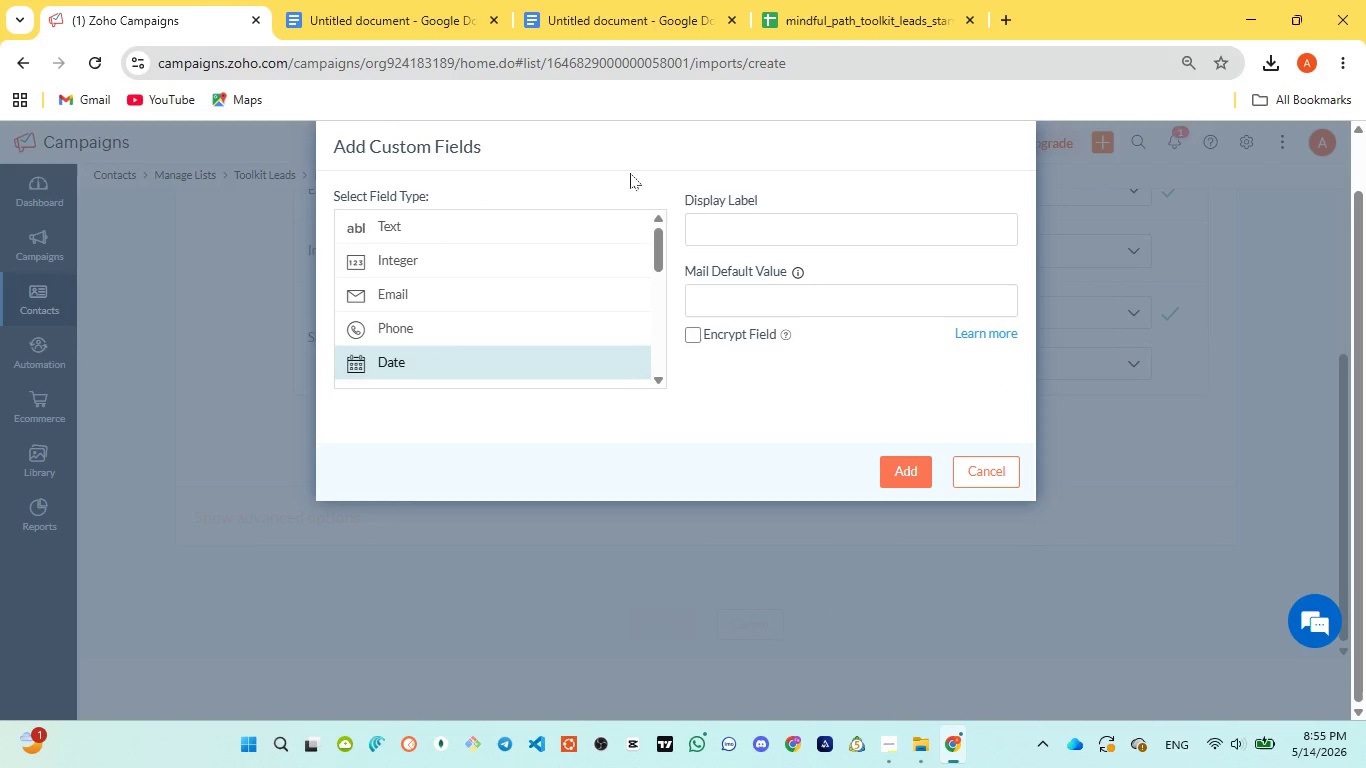 
left_click([607, 28])
 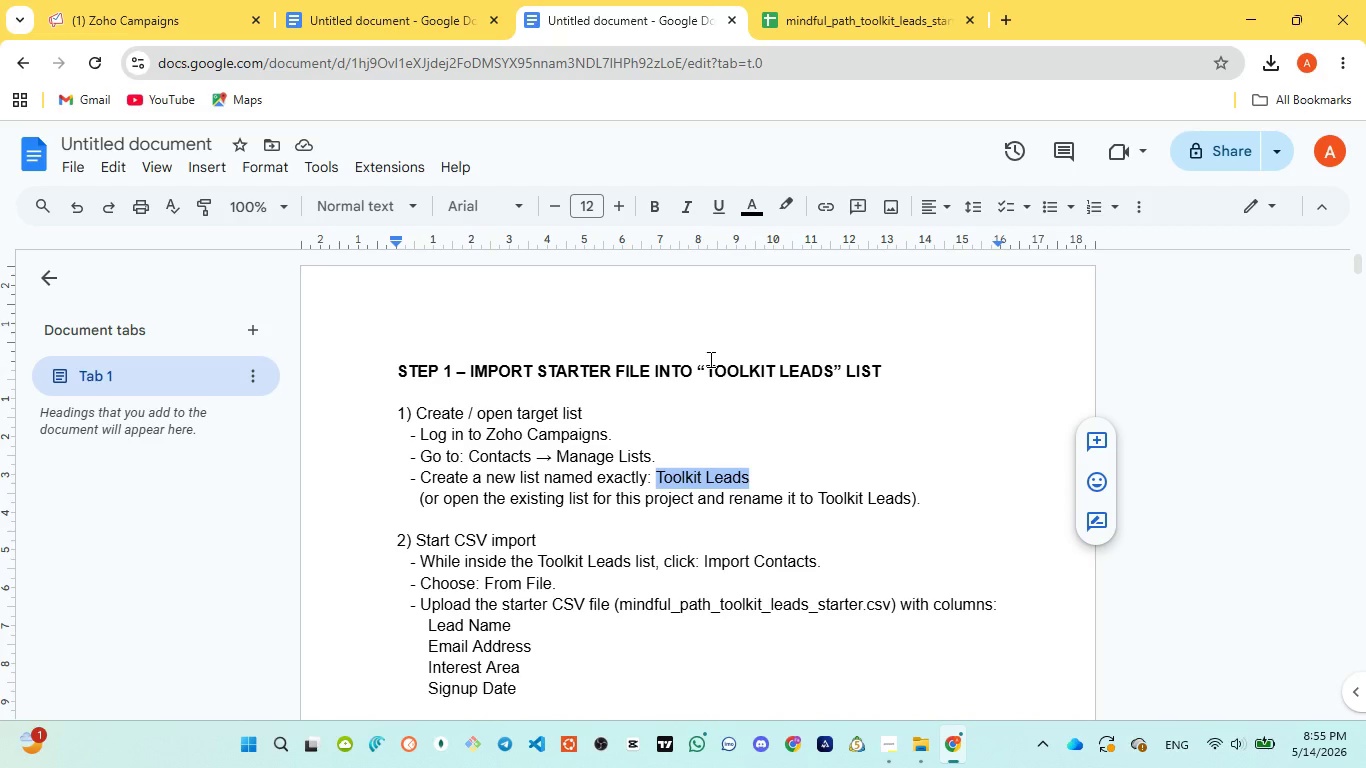 
scroll: coordinate [709, 359], scroll_direction: down, amount: 2.0
 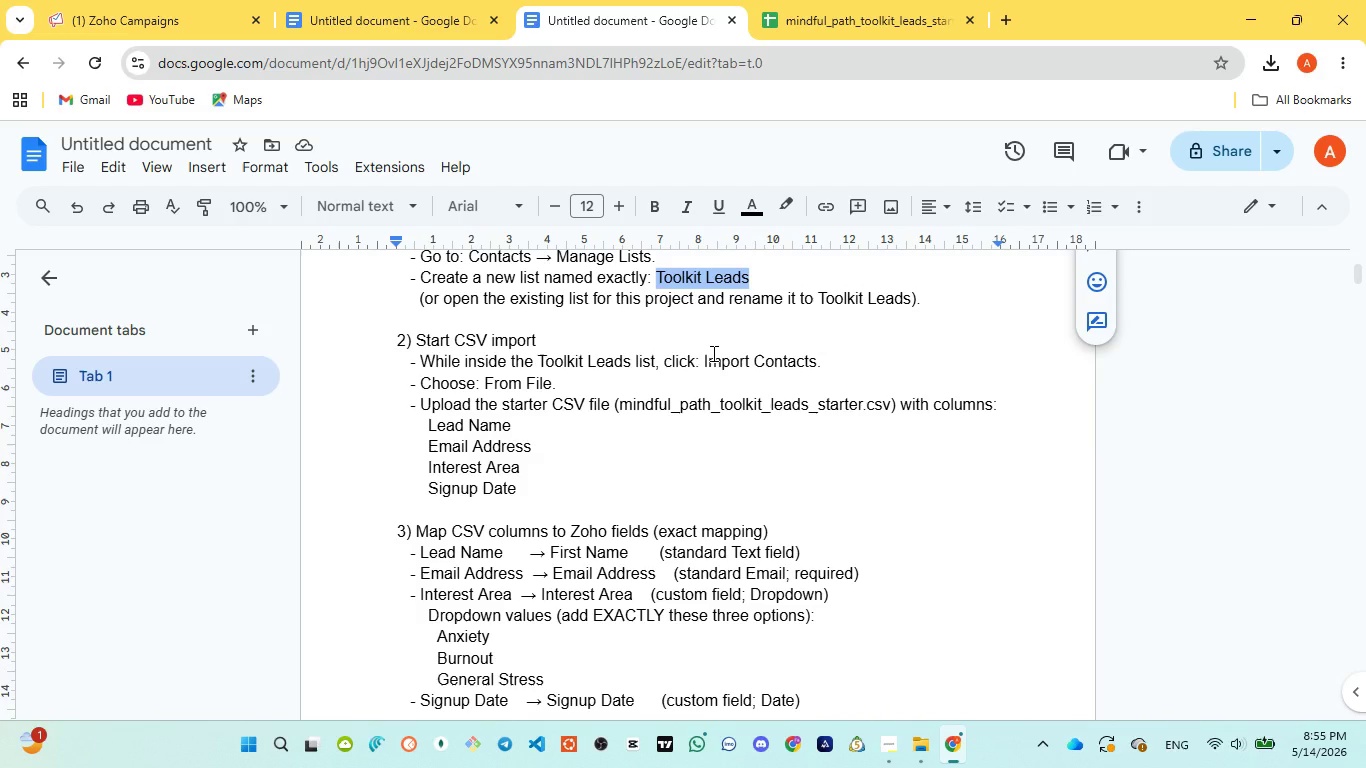 
wait(5.95)
 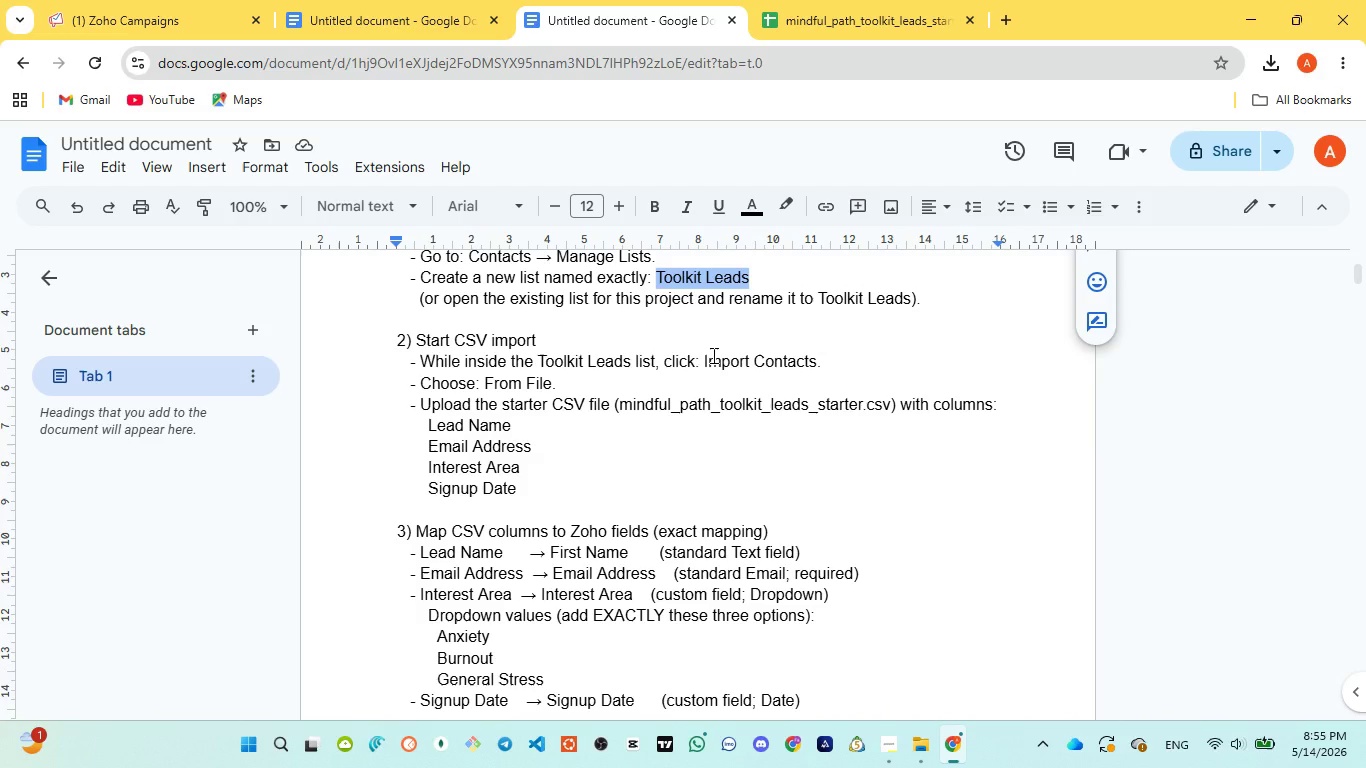 
scroll: coordinate [713, 352], scroll_direction: down, amount: 2.0
 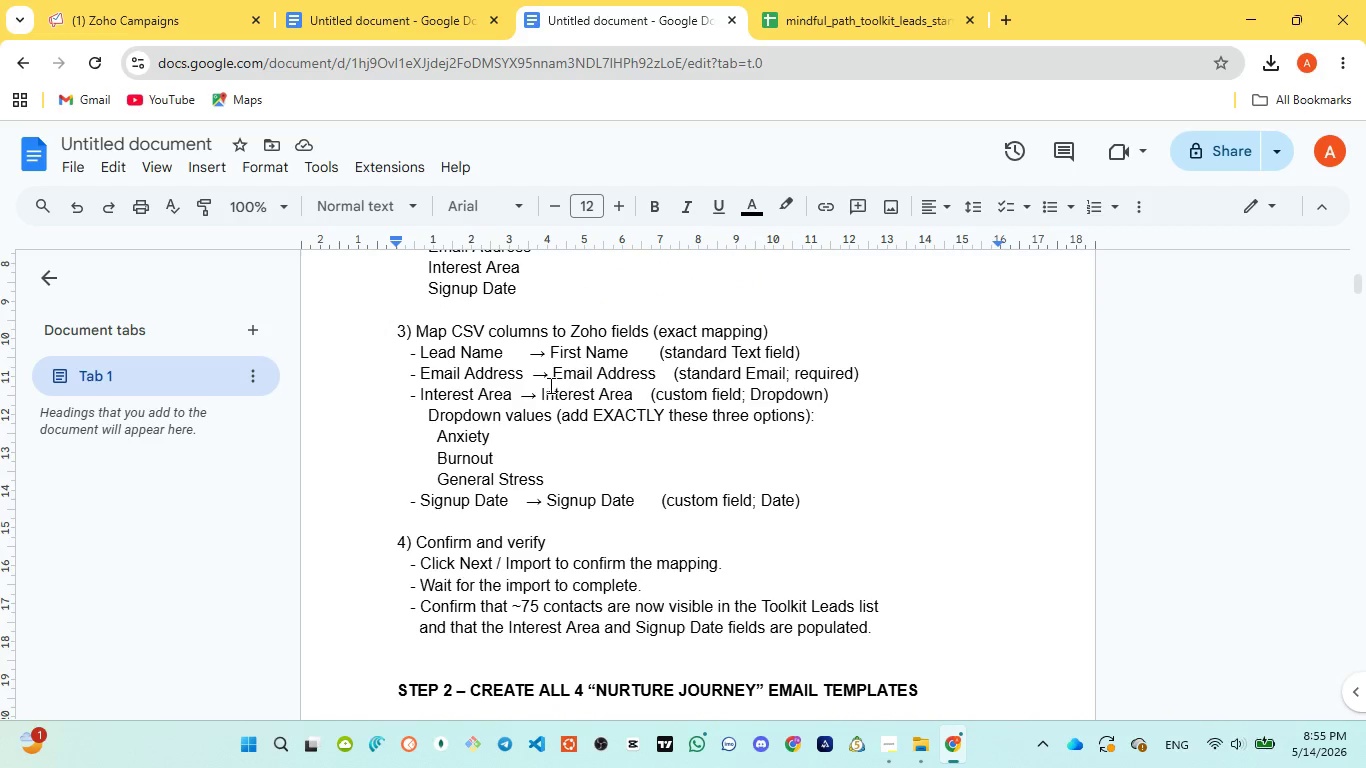 
left_click_drag(start_coordinate=[540, 393], to_coordinate=[630, 393])
 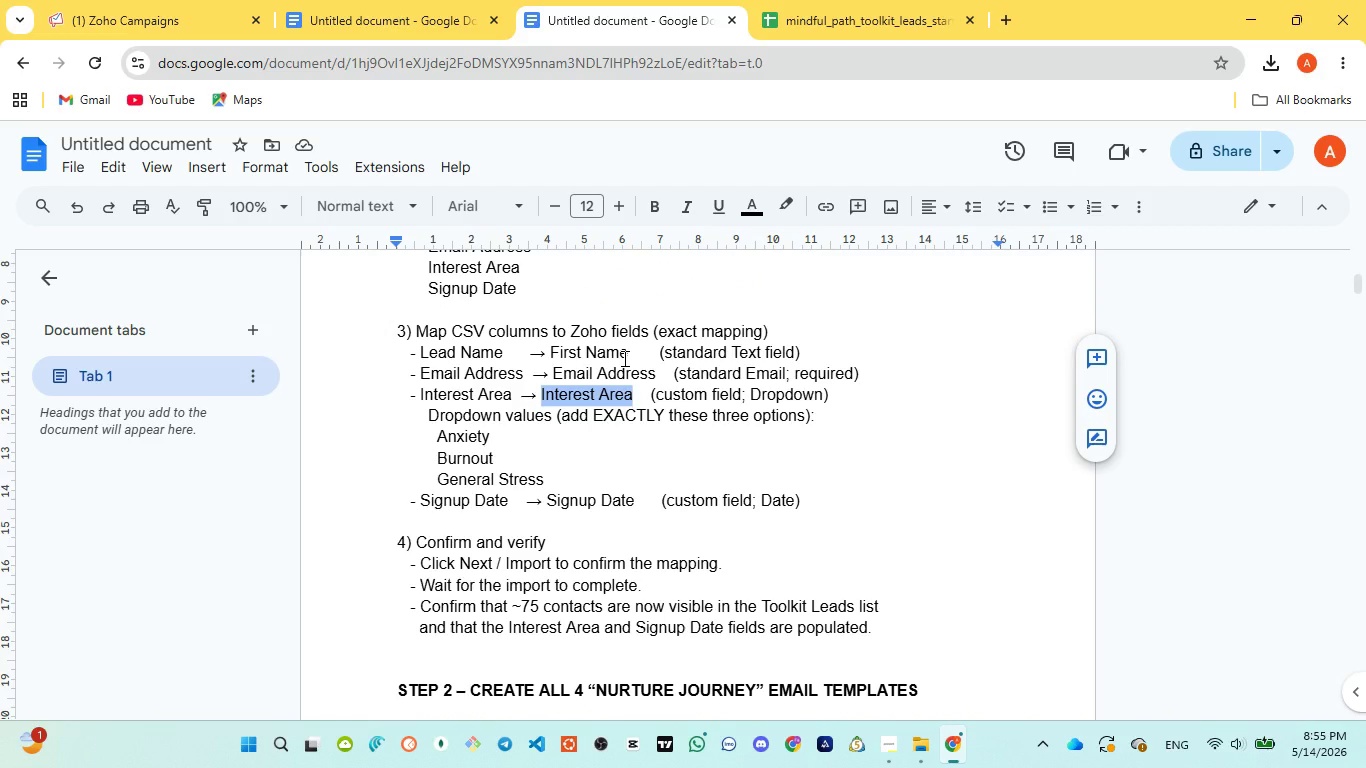 
key(Control+C)
 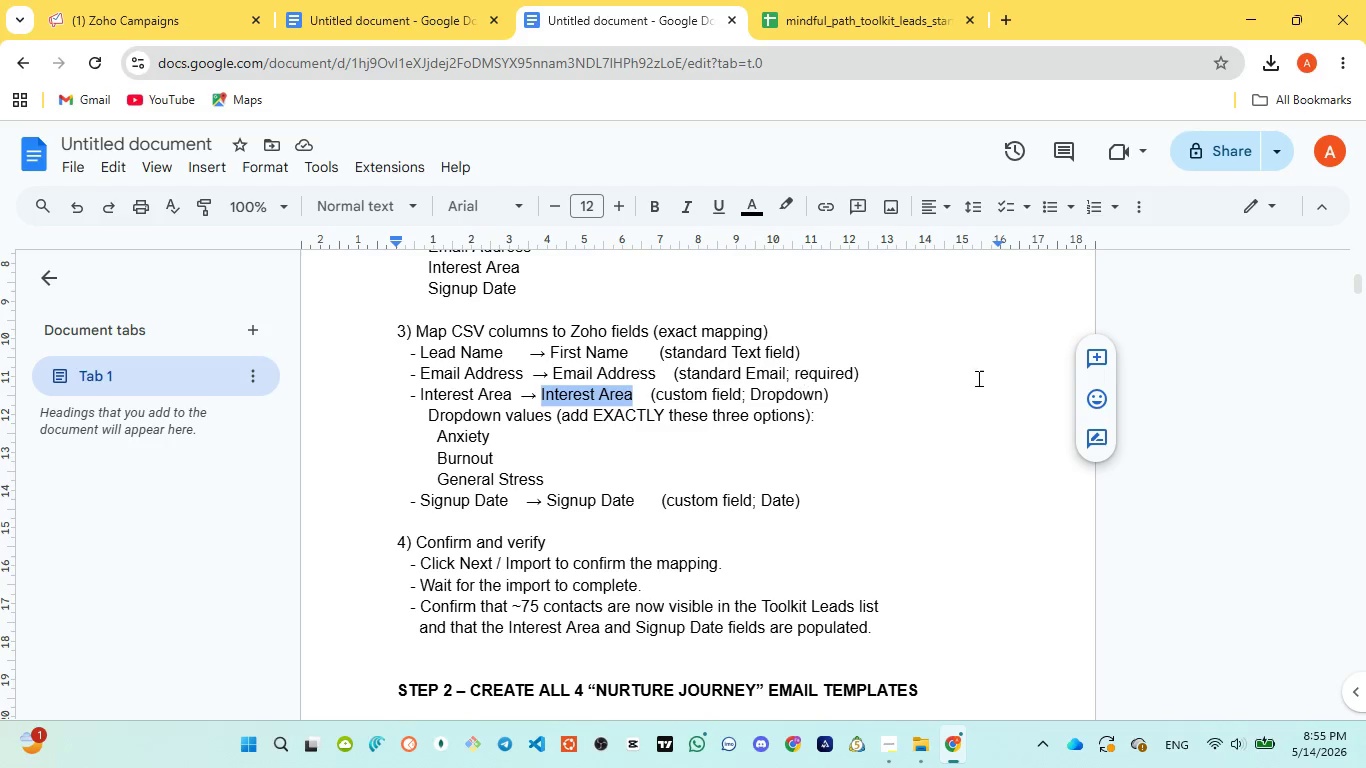 
key(Control+C)
 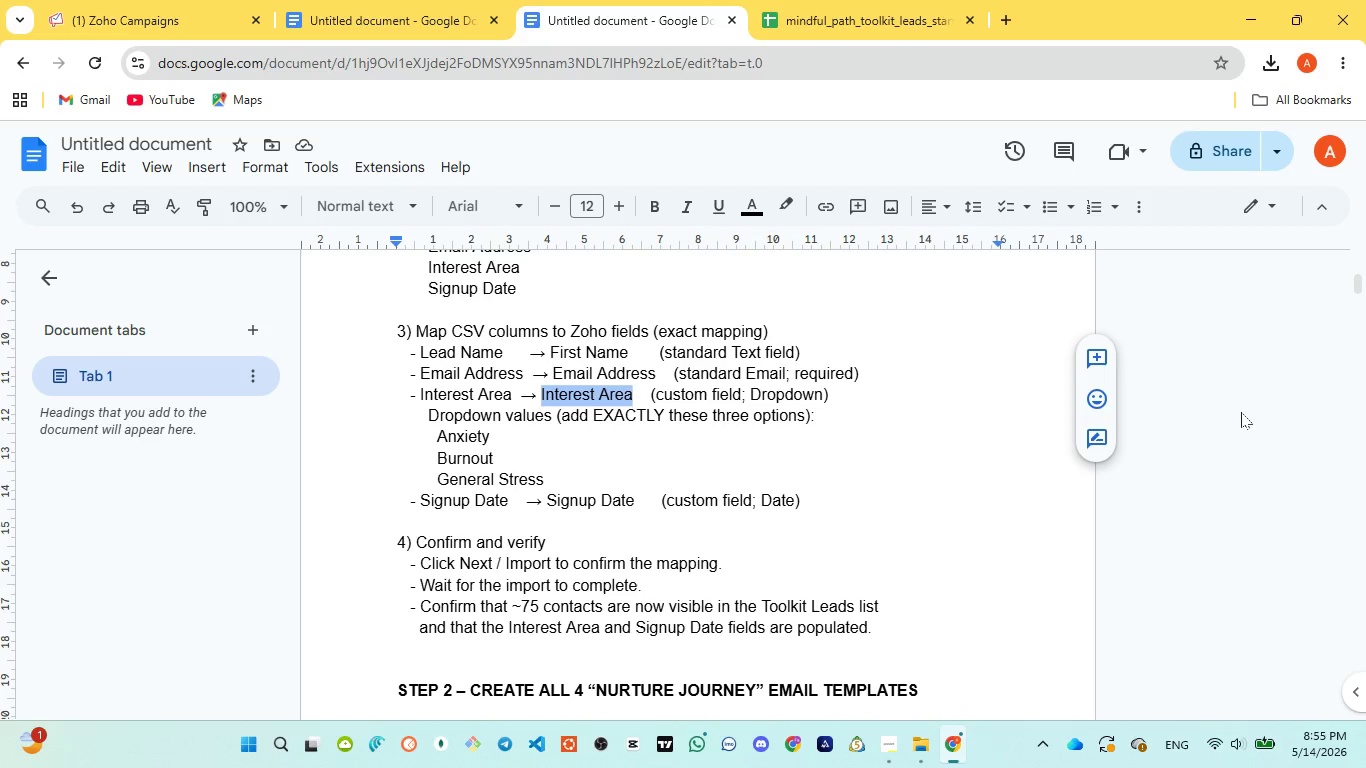 
key(Control+C)
 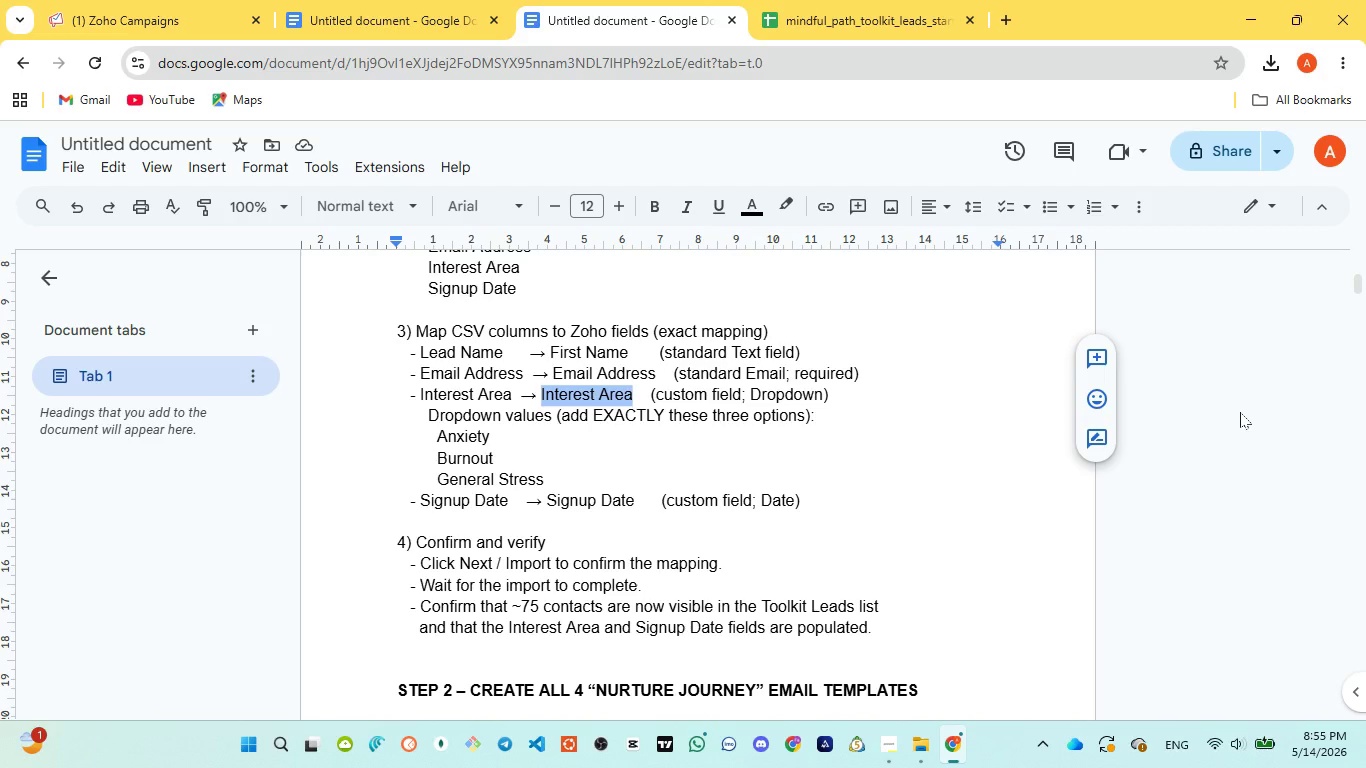 
key(Control+C)
 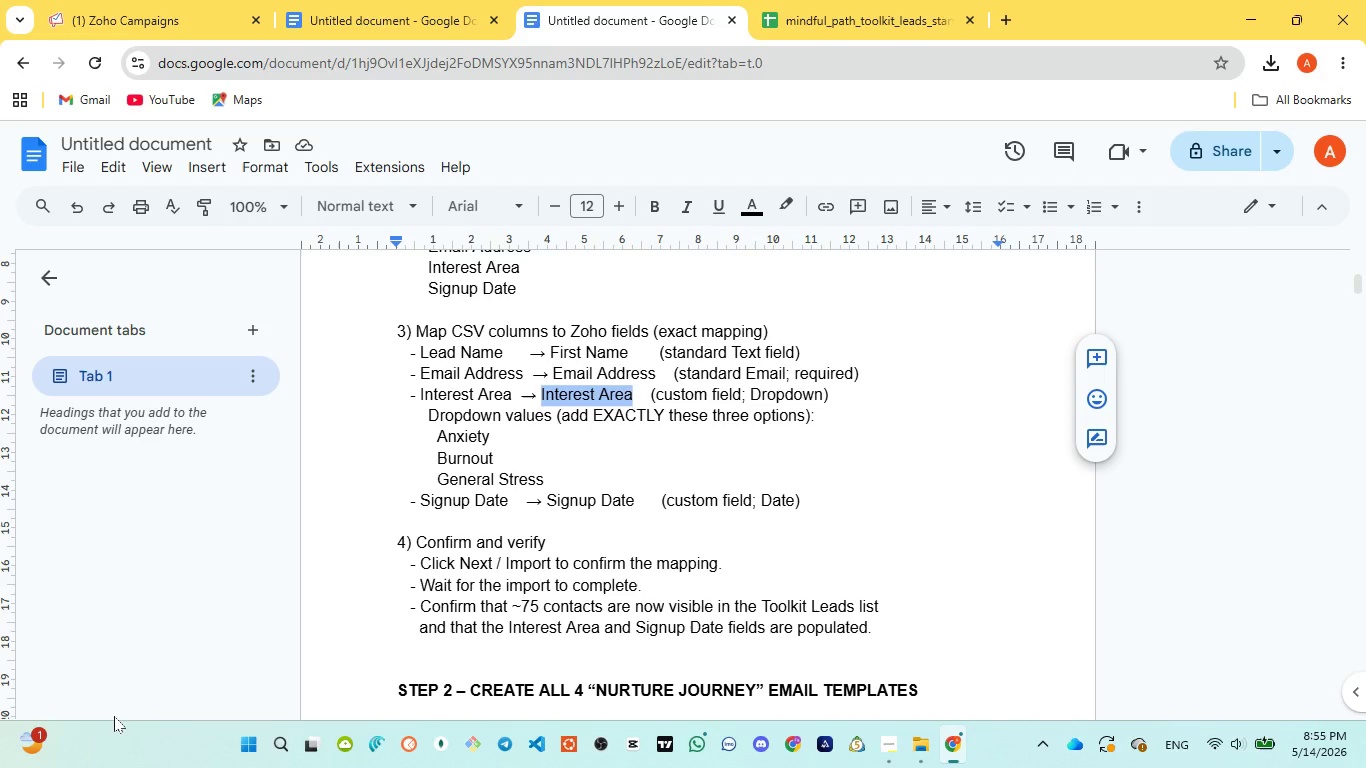 
wait(16.05)
 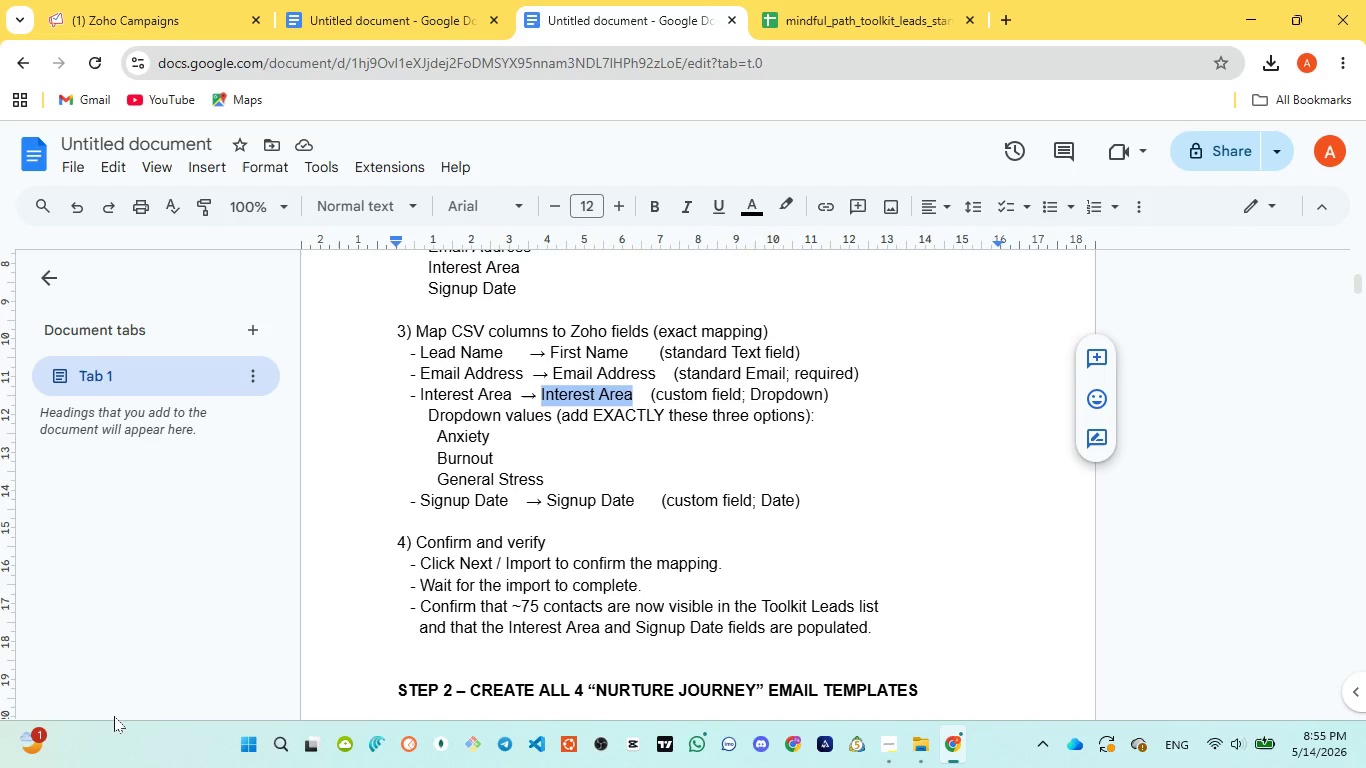 
left_click([160, 11])
 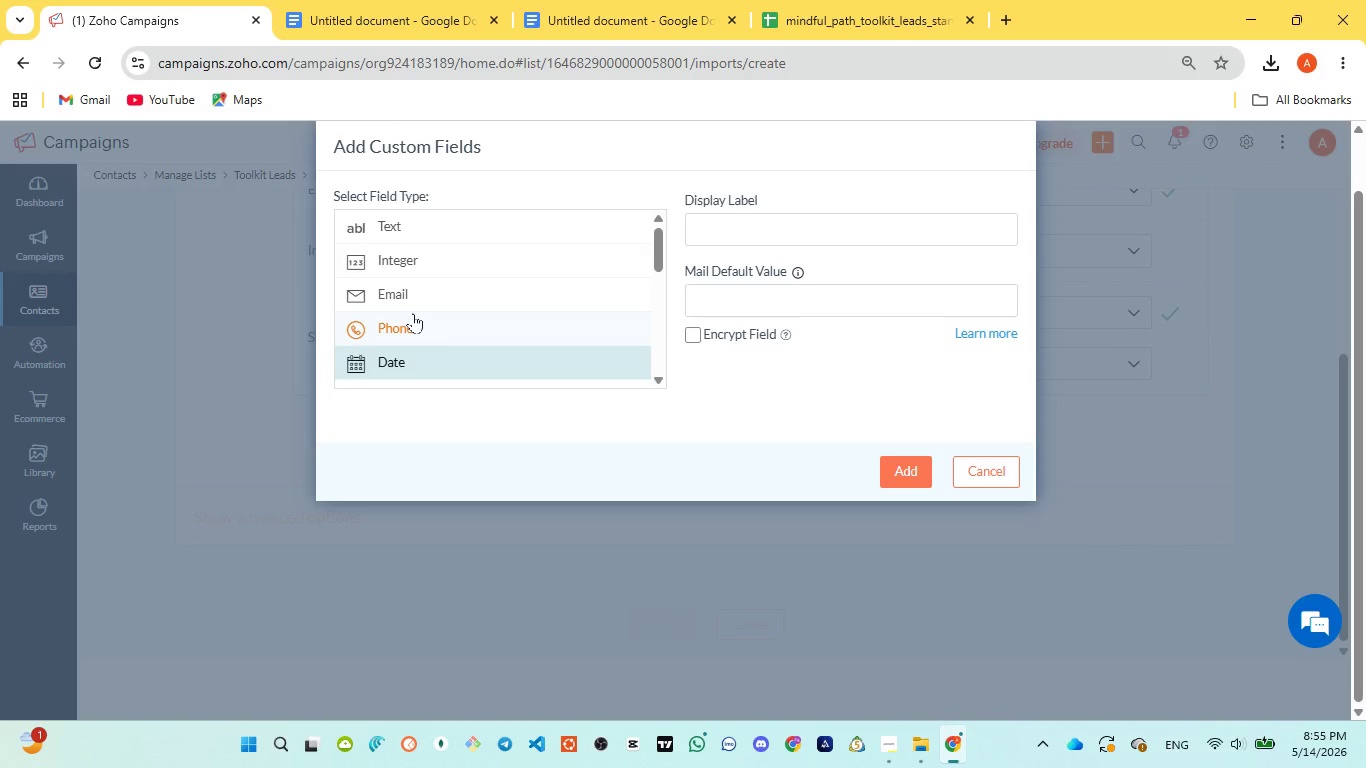 
scroll: coordinate [413, 313], scroll_direction: up, amount: 3.0
 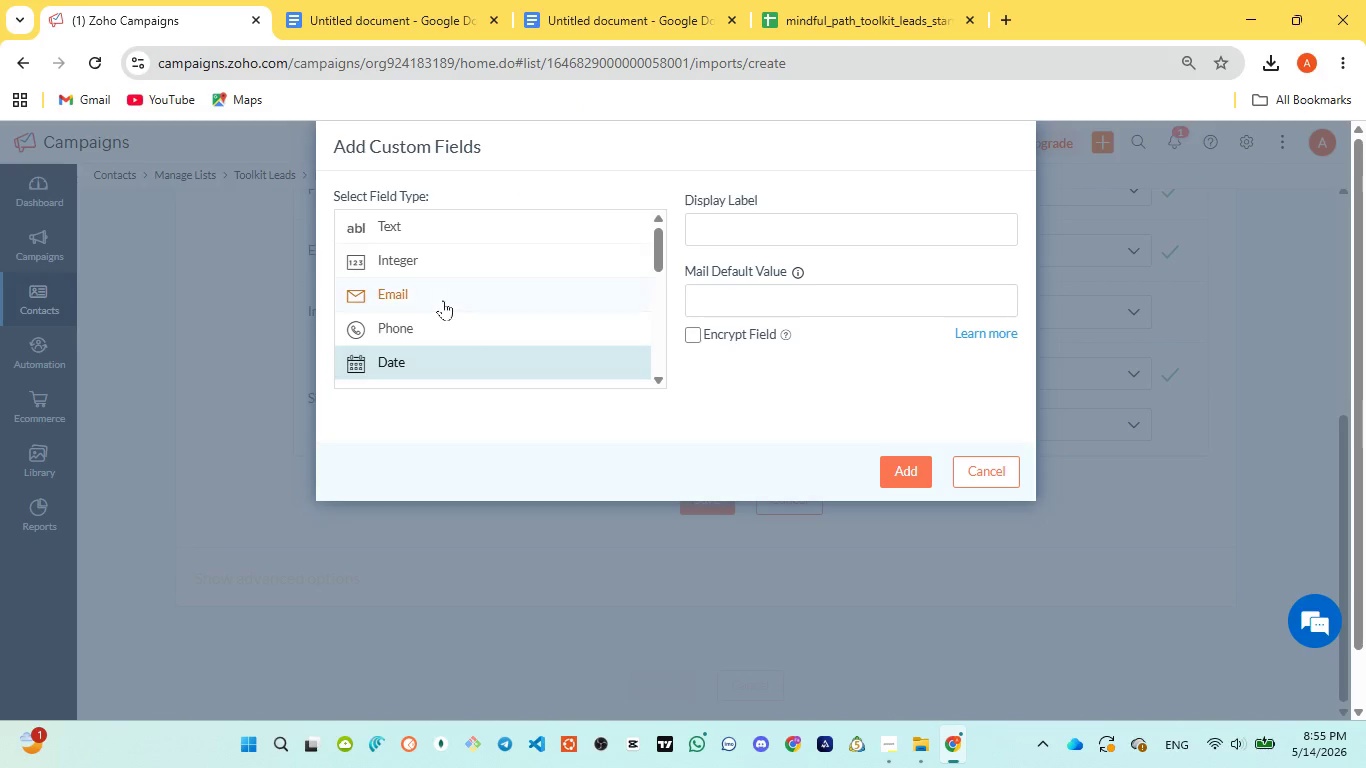 
scroll: coordinate [442, 302], scroll_direction: down, amount: 2.0
 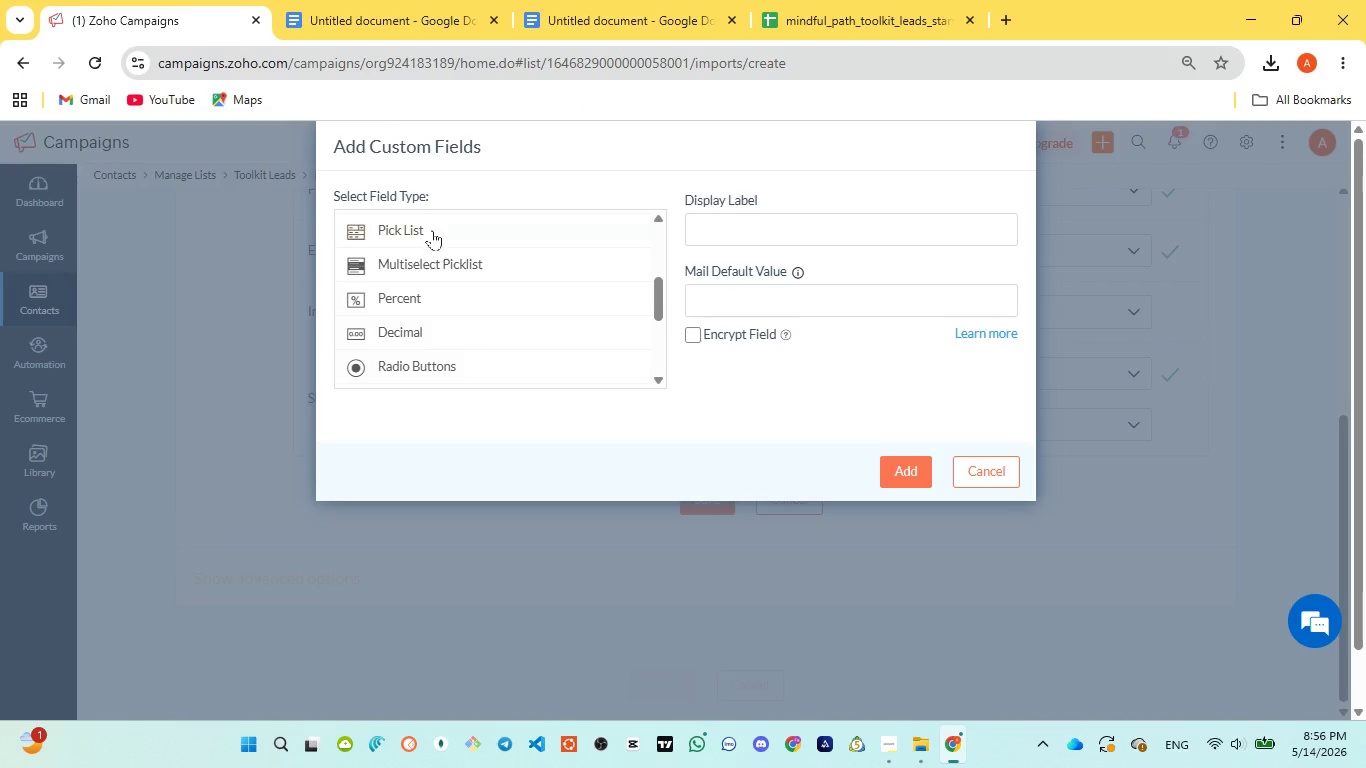 
left_click([431, 227])
 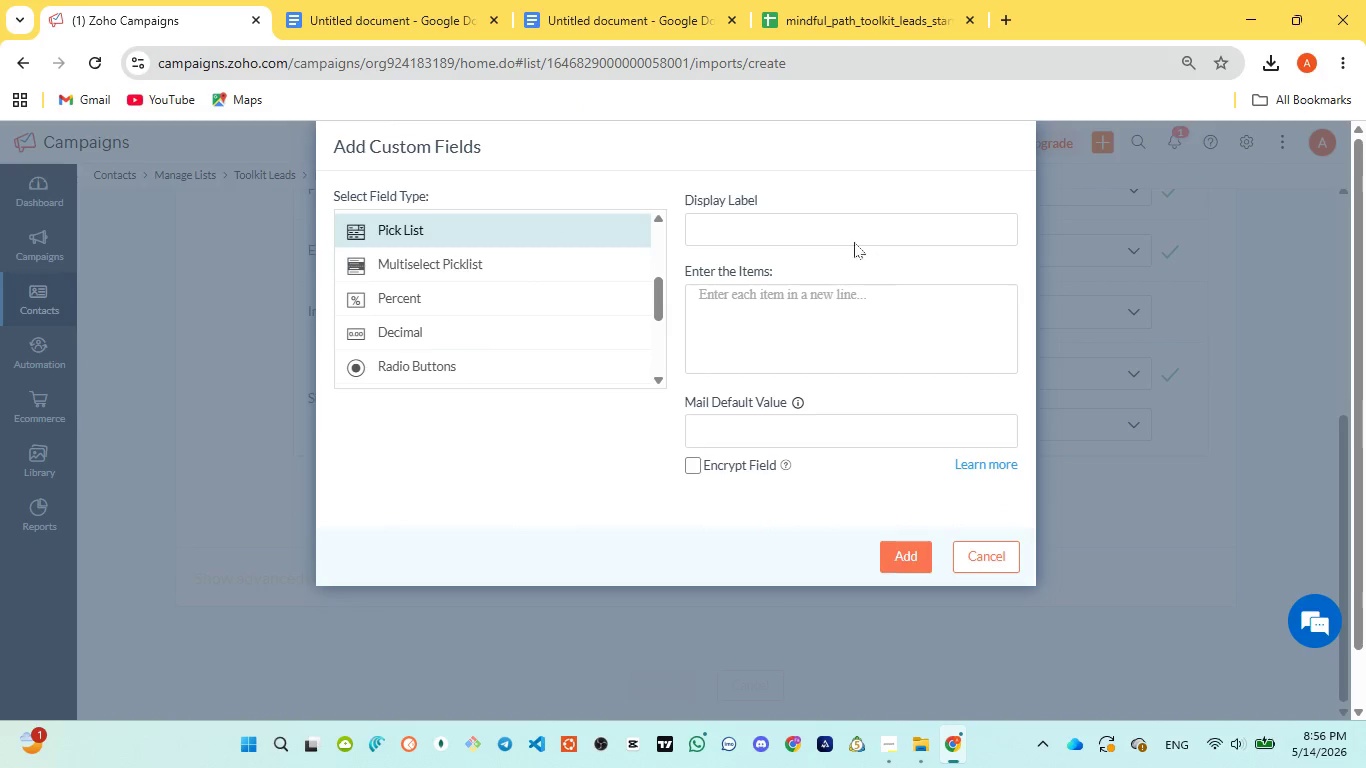 
left_click([844, 238])
 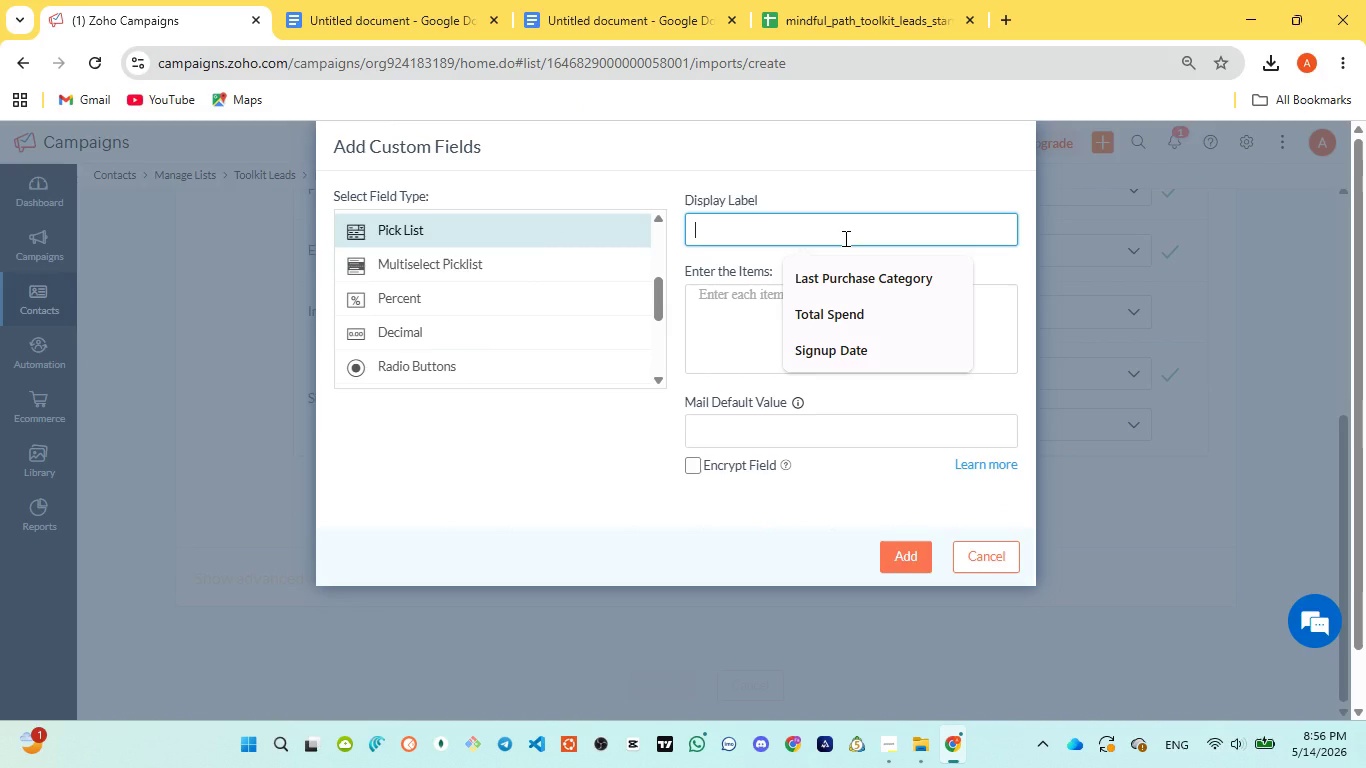 
key(Control+V)
 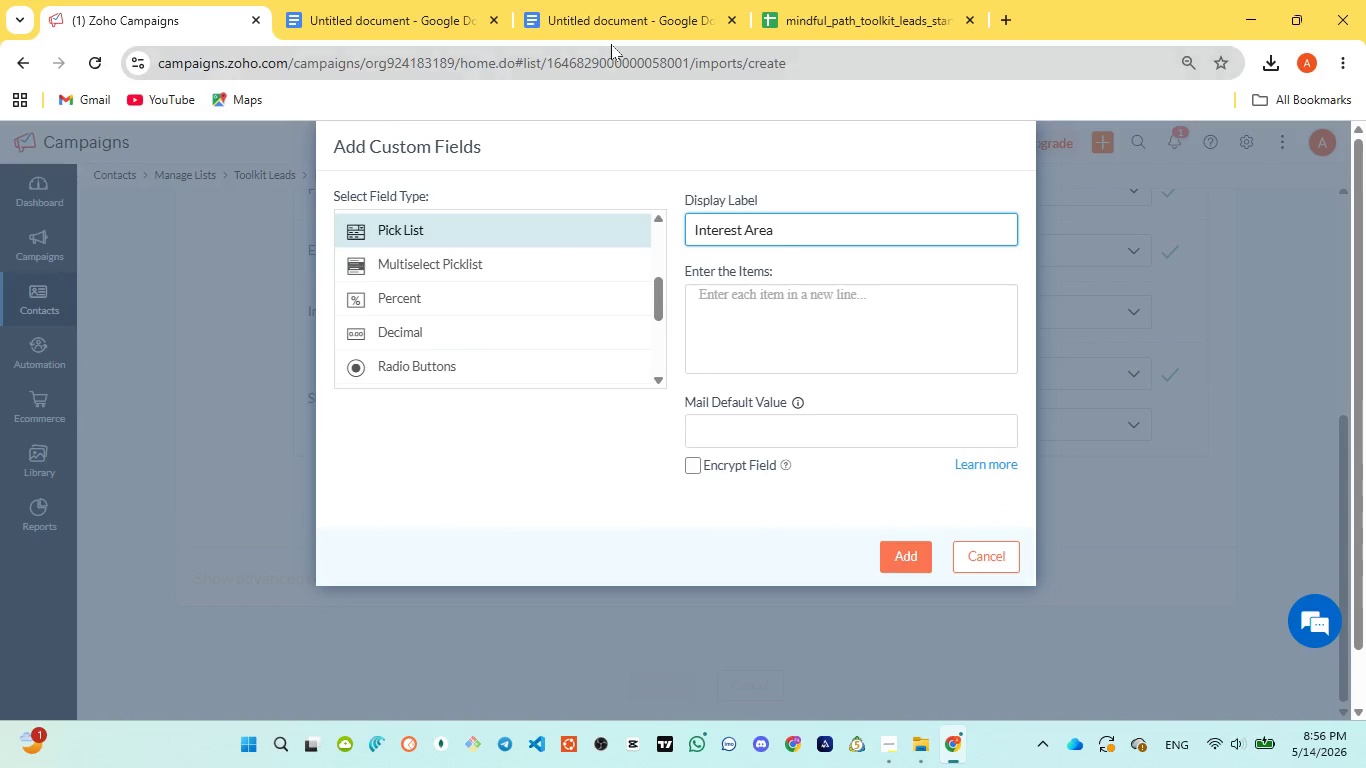 
left_click([603, 23])
 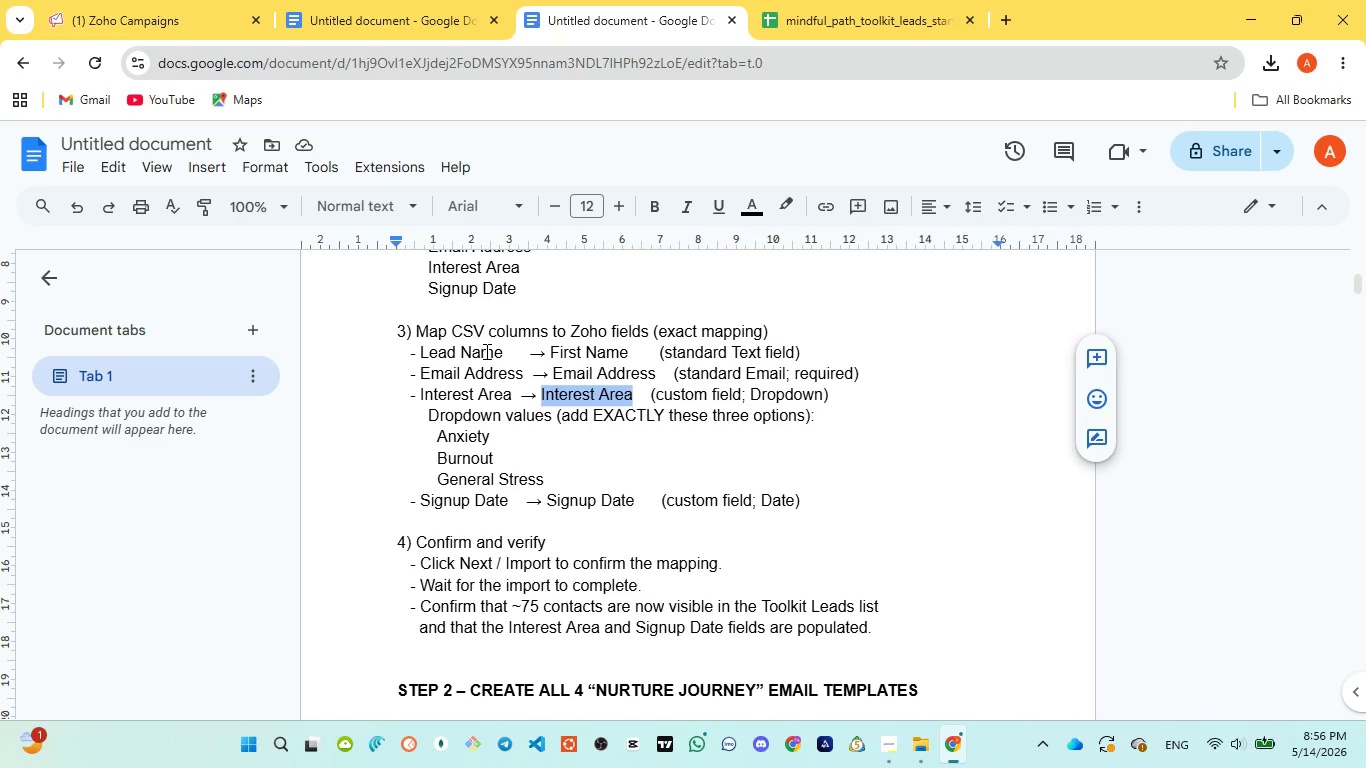 
wait(20.0)
 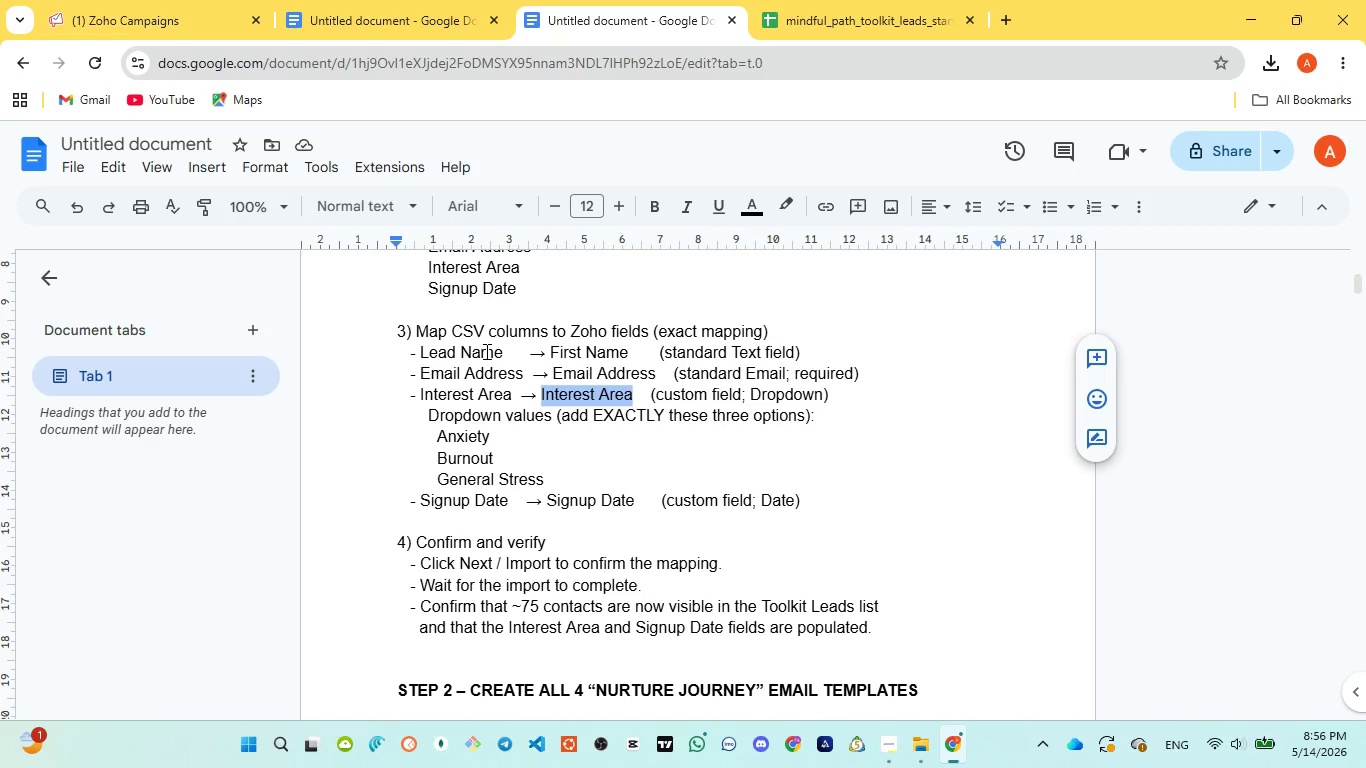 
double_click([465, 440])
 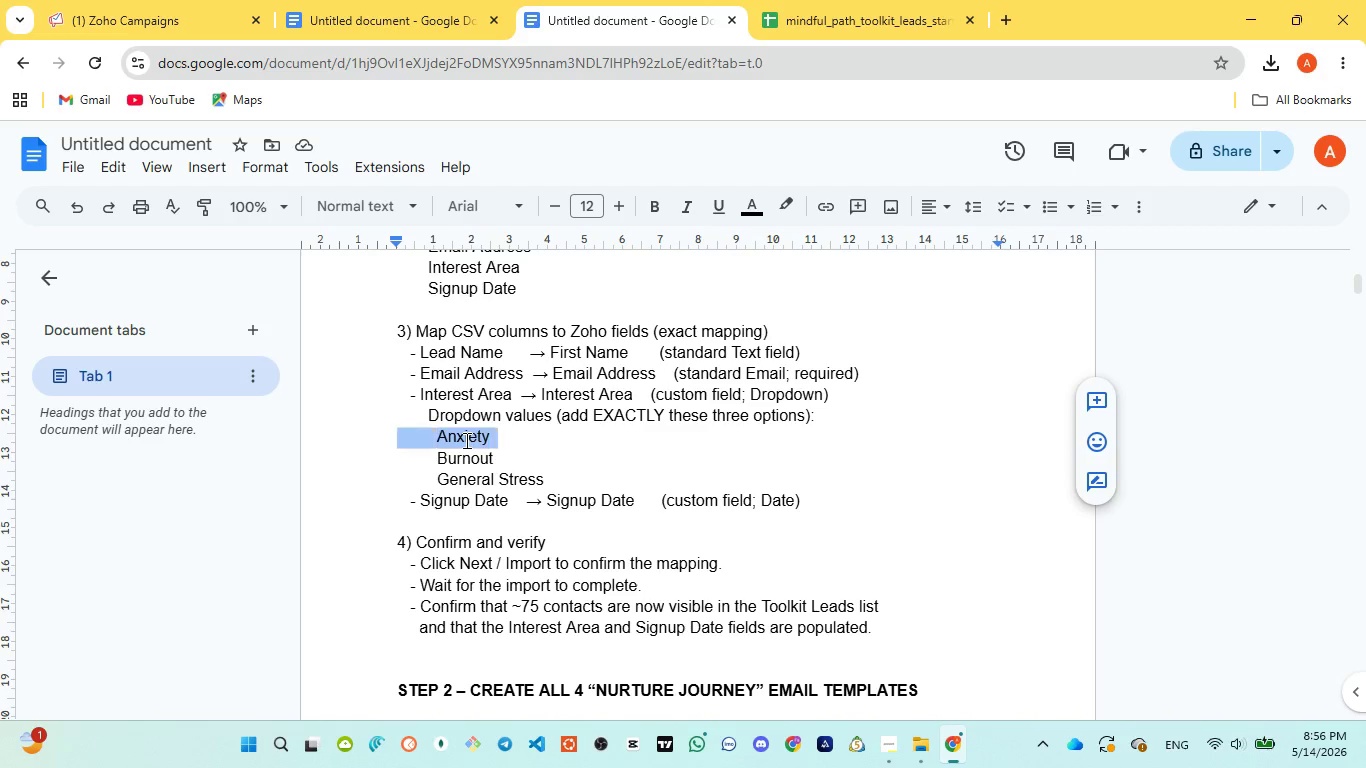 
triple_click([465, 440])
 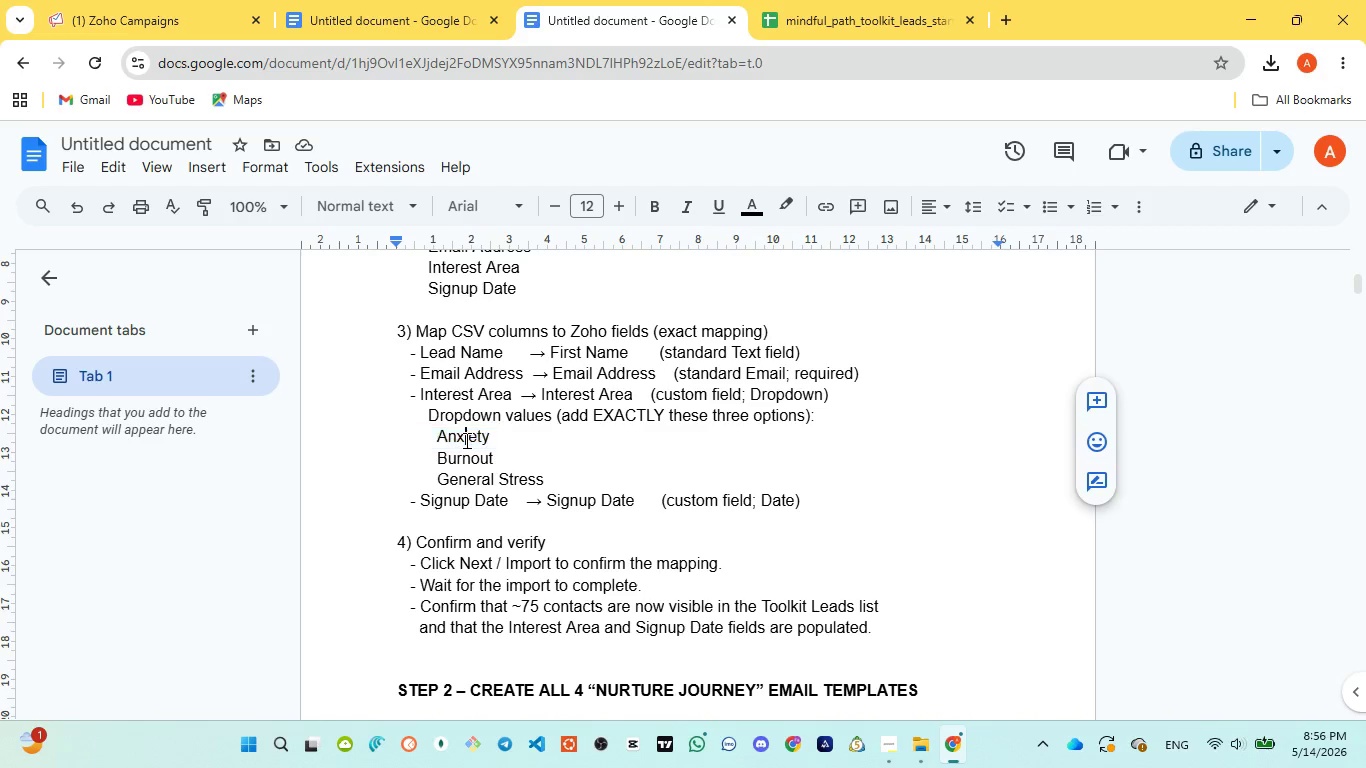 
double_click([465, 440])
 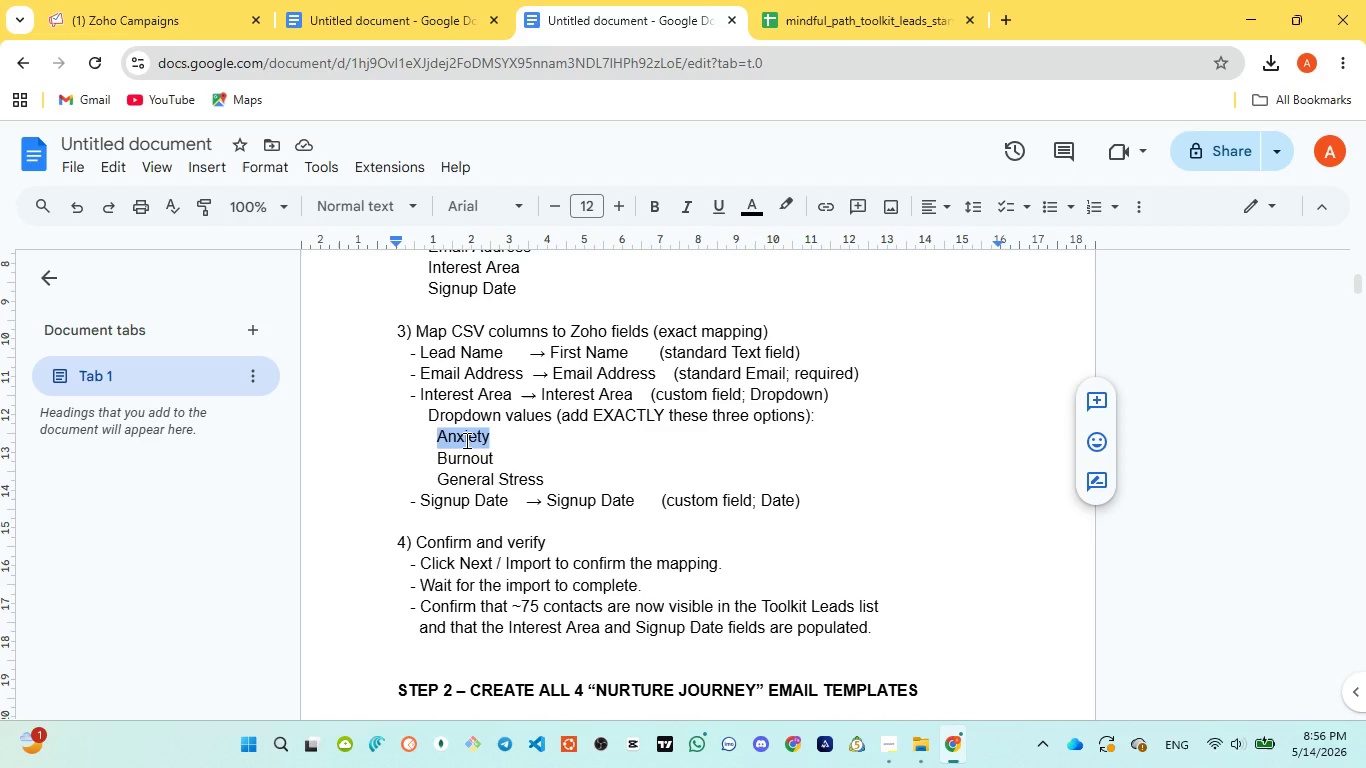 
key(Control+C)
 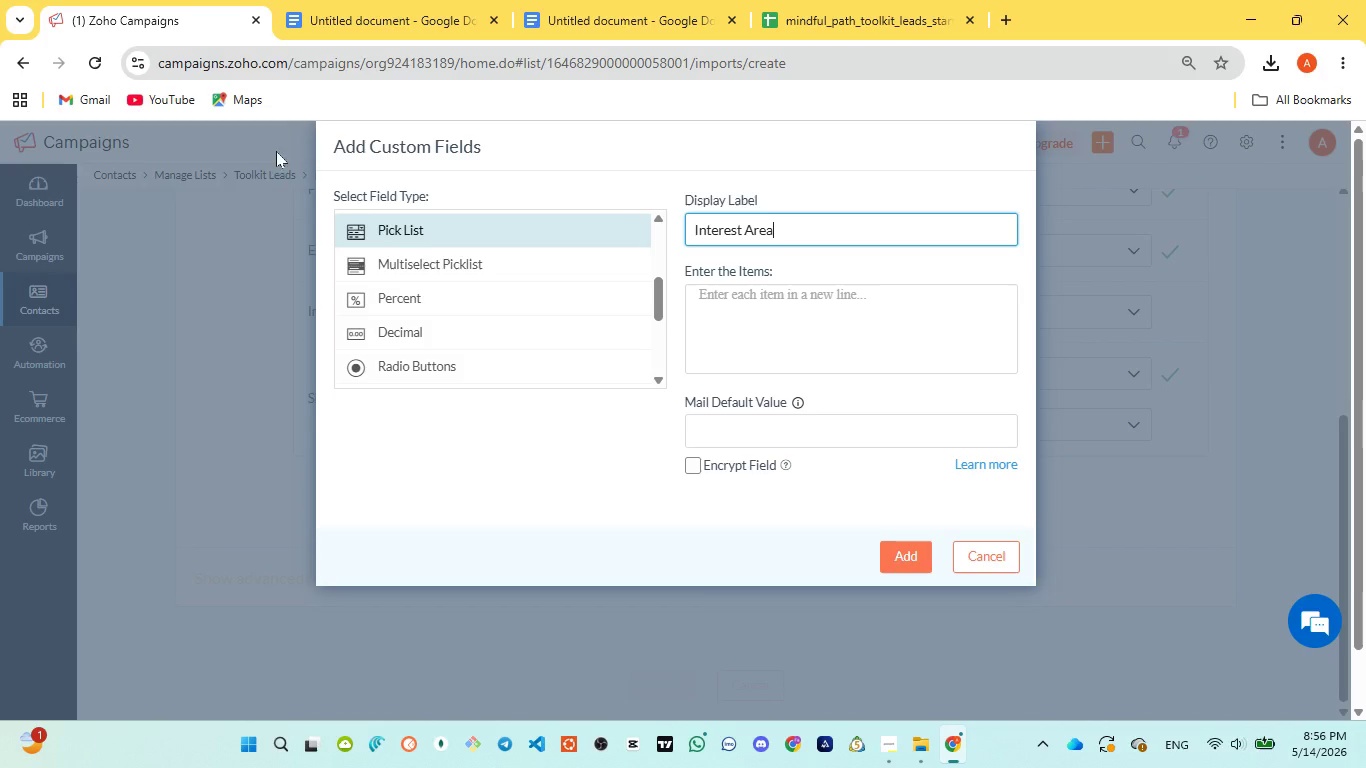 
left_click([746, 328])
 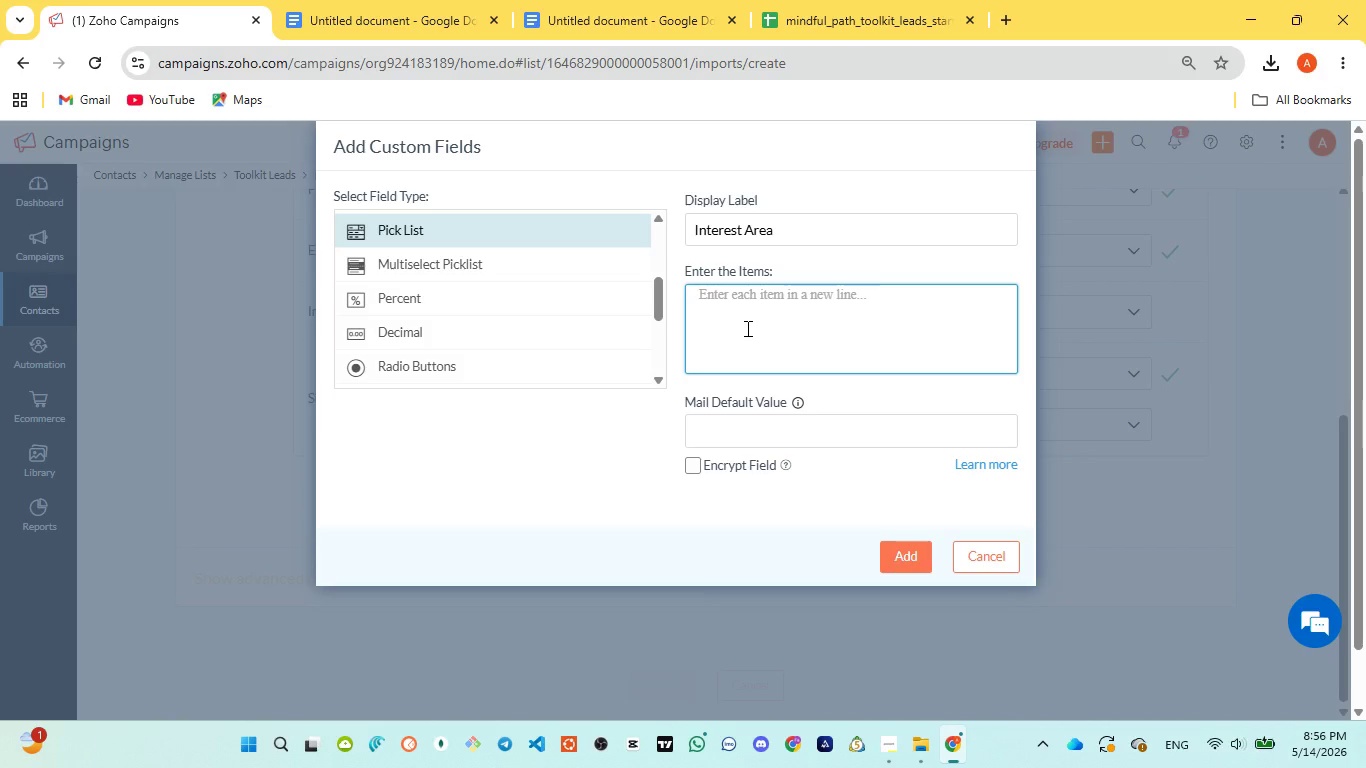 
wait(9.97)
 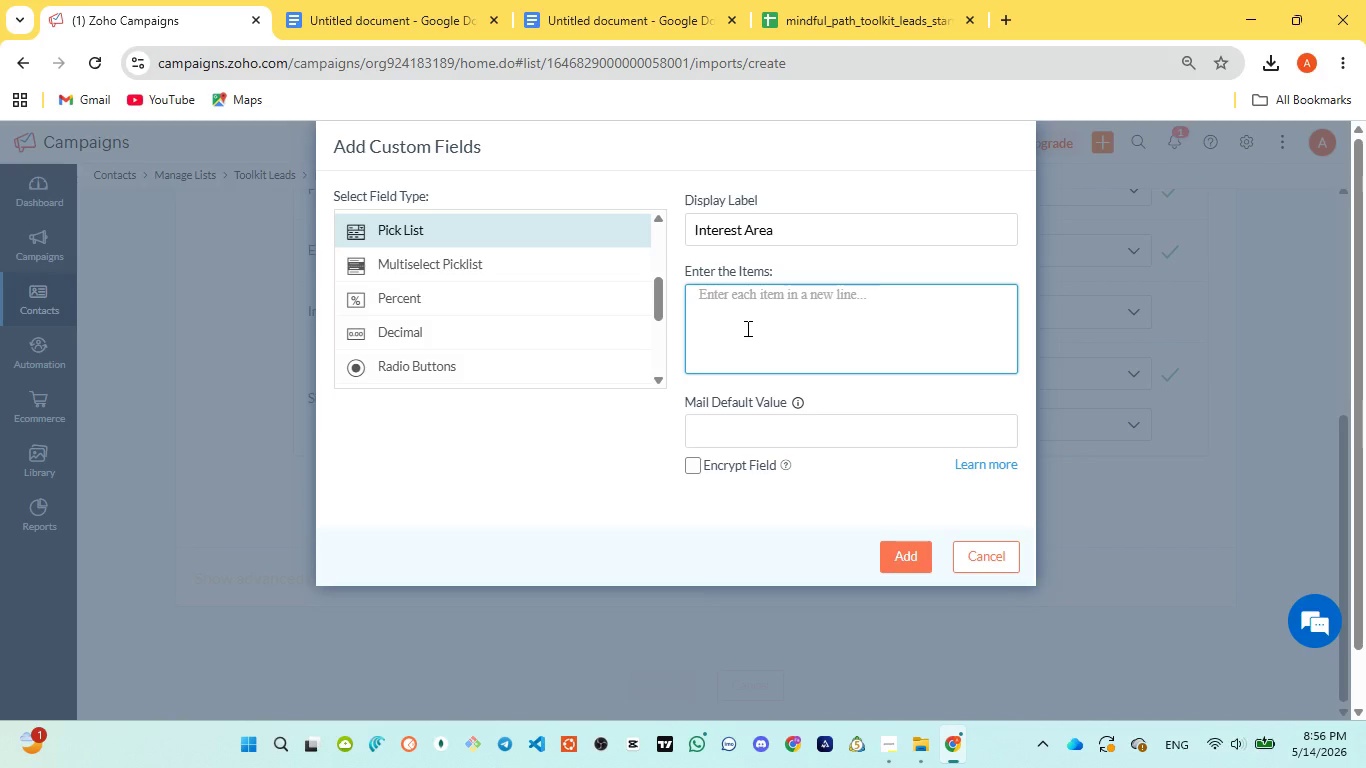 
left_click([596, 0])
 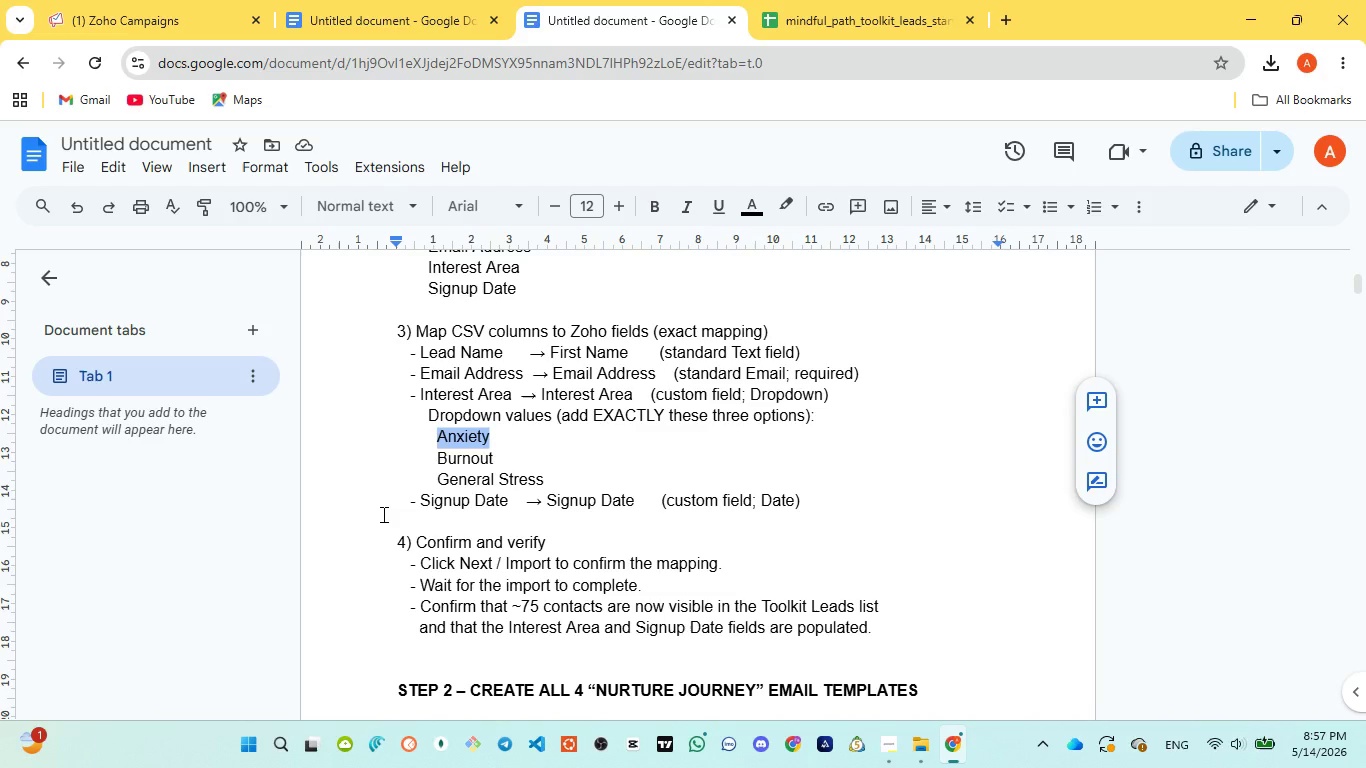 
wait(33.62)
 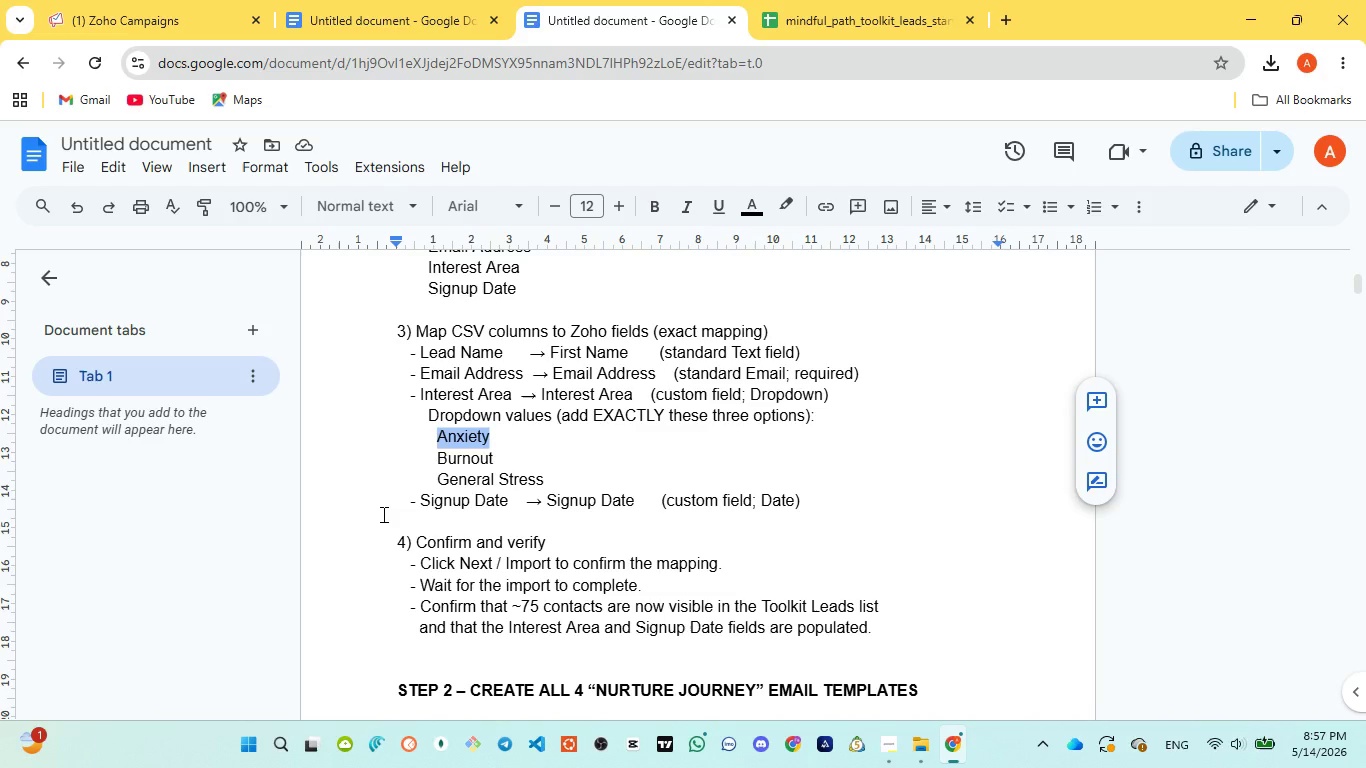 
left_click([193, 0])
 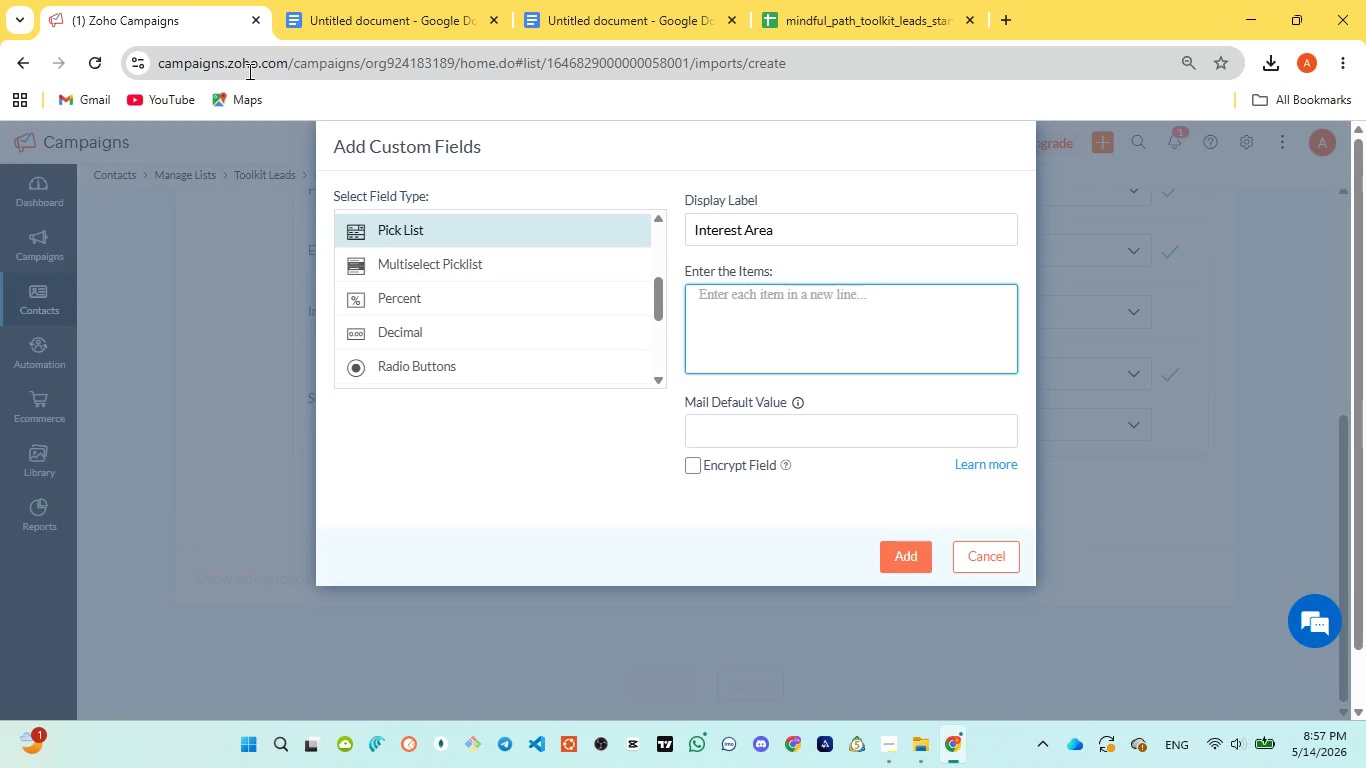 
key(Control+V)
 